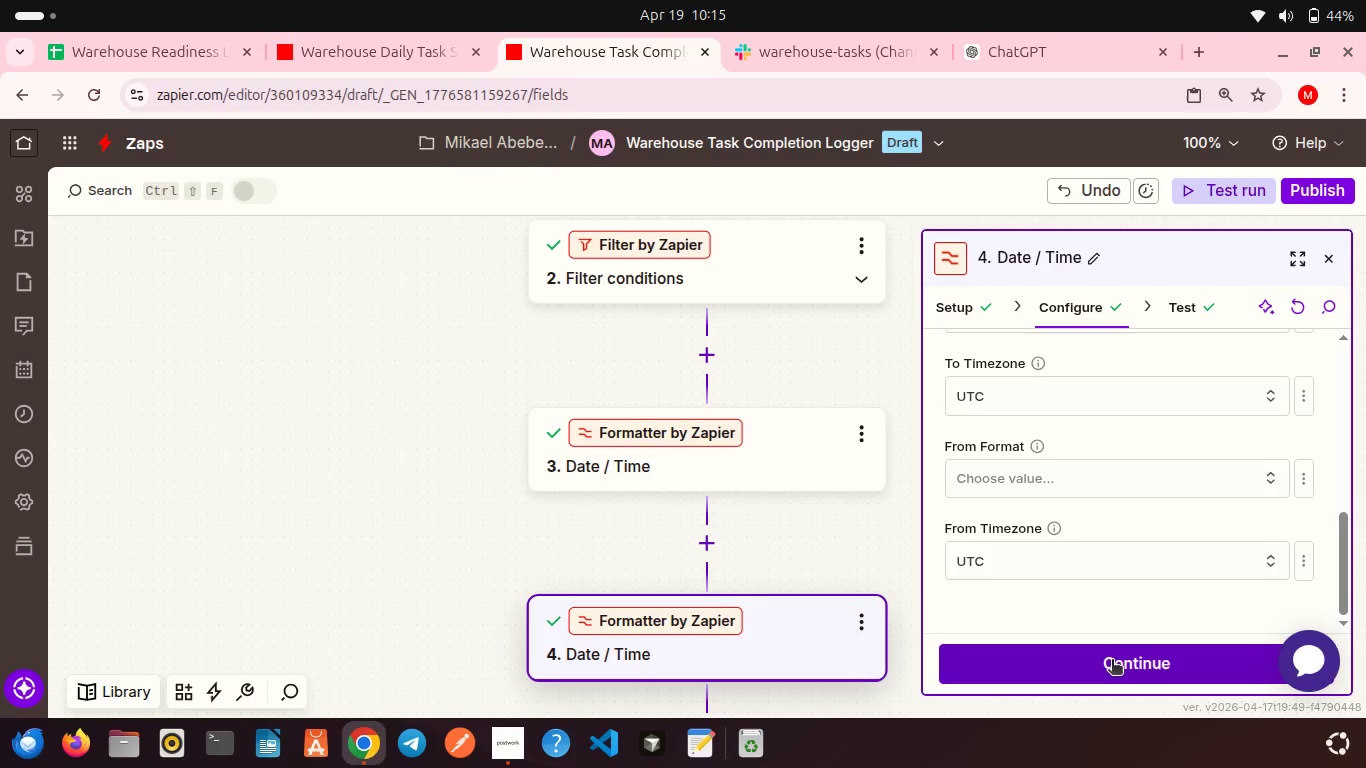 
left_click([1112, 661])
 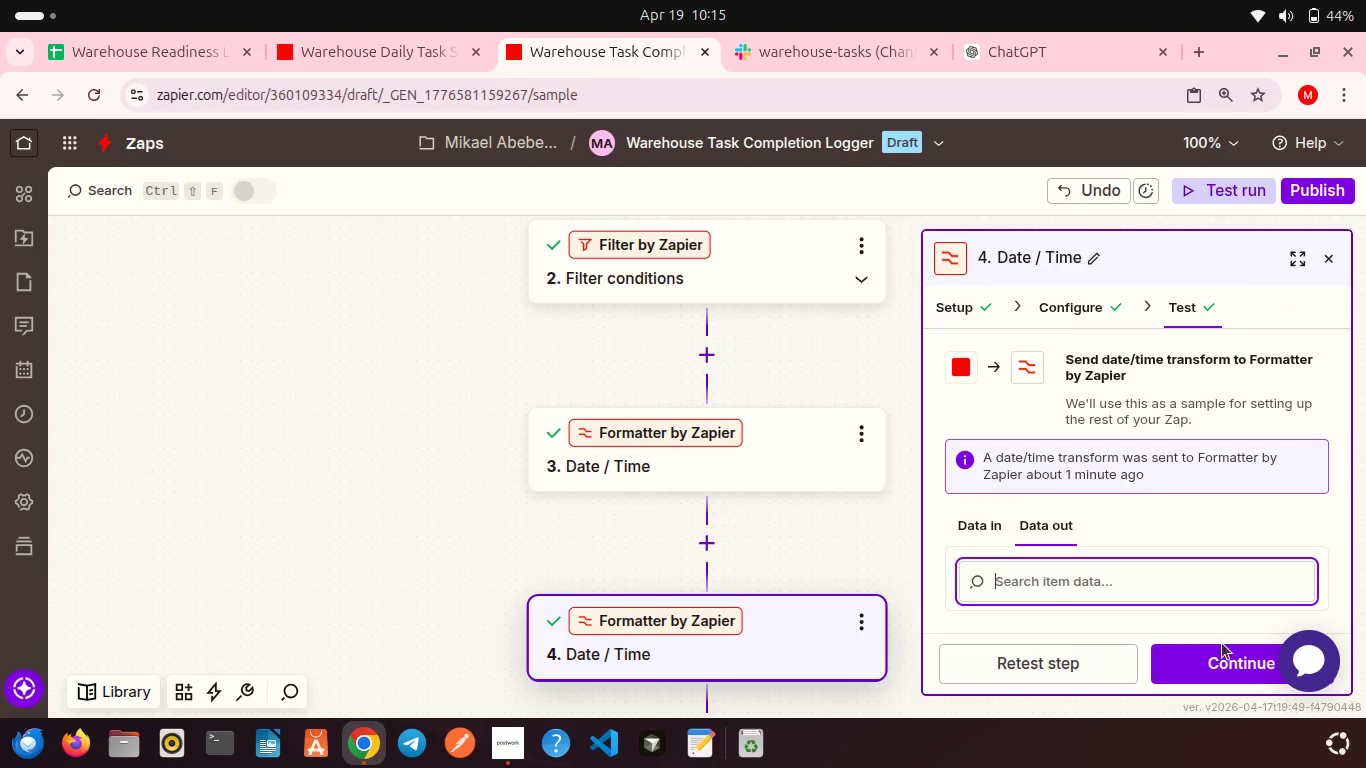 
left_click([1234, 654])
 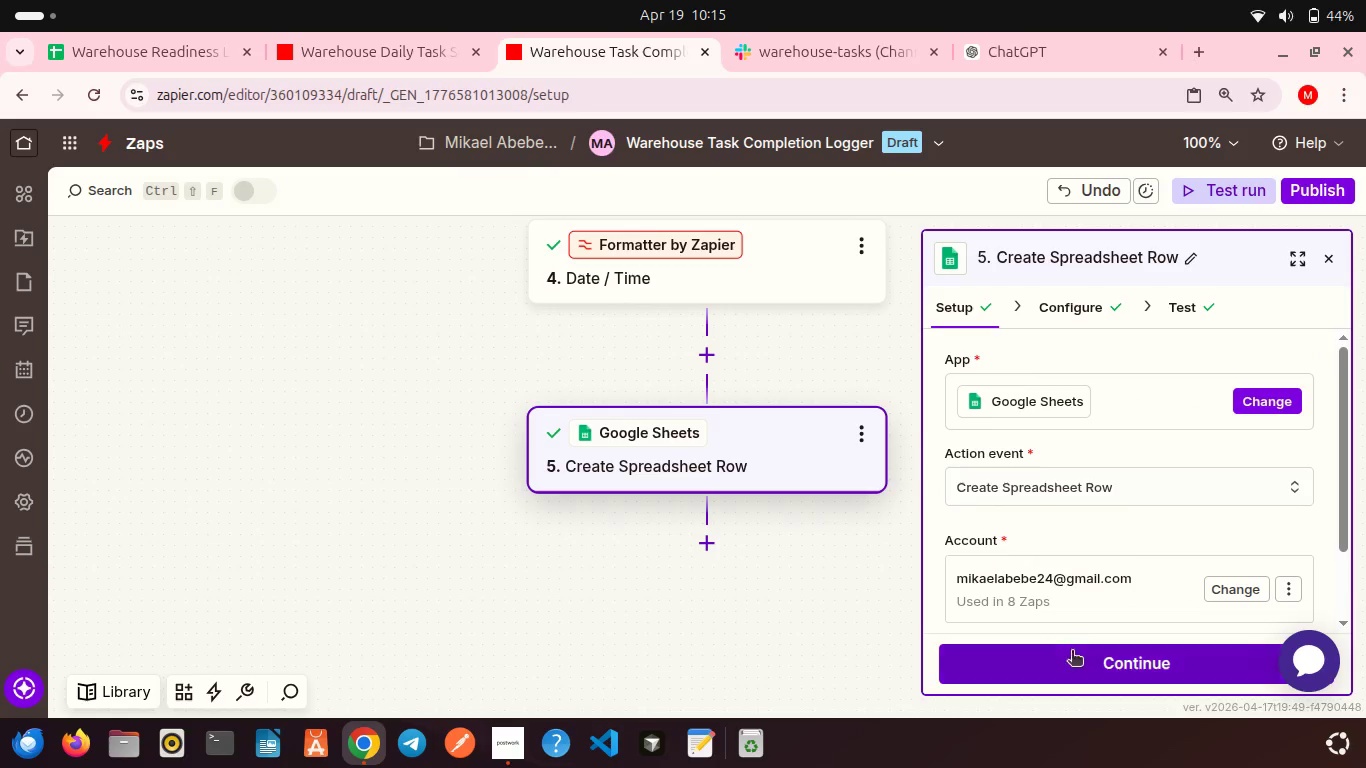 
scroll: coordinate [1070, 577], scroll_direction: down, amount: 7.0
 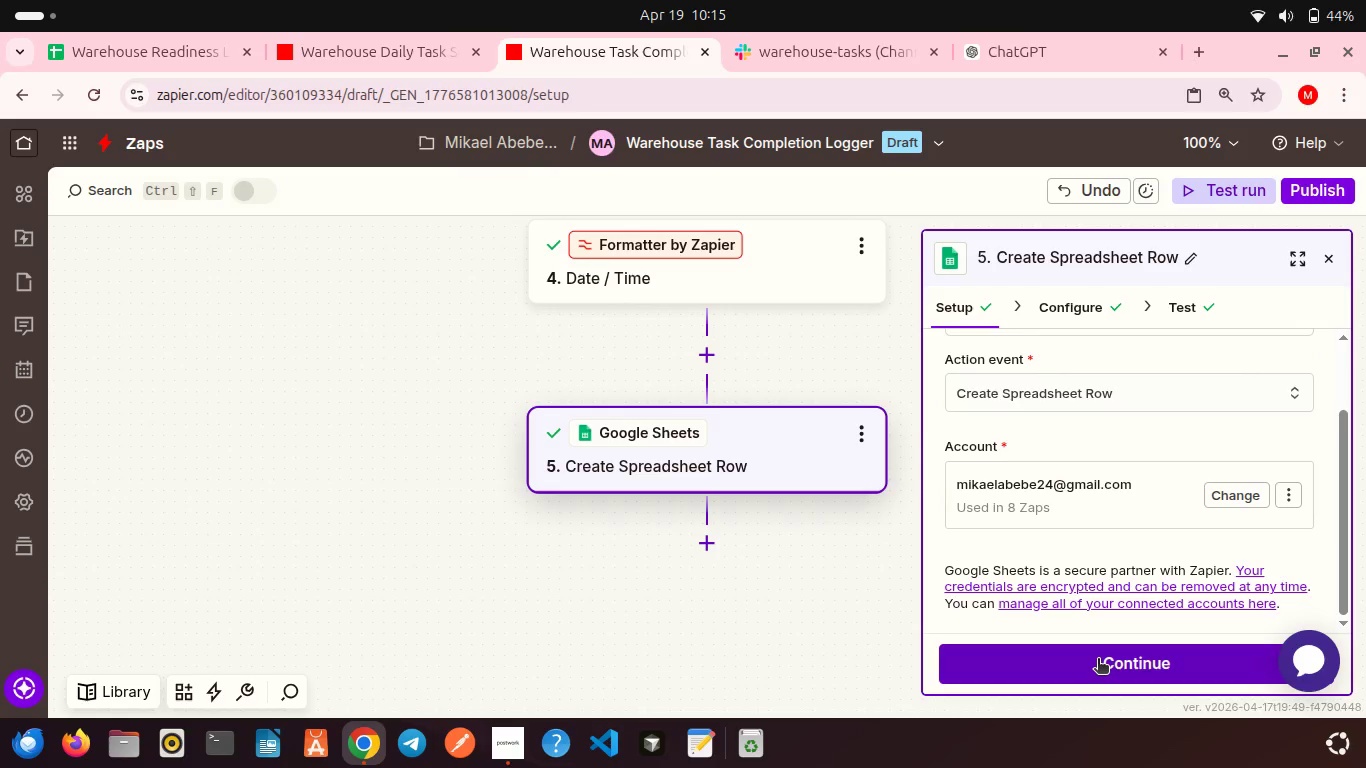 
left_click([1098, 660])
 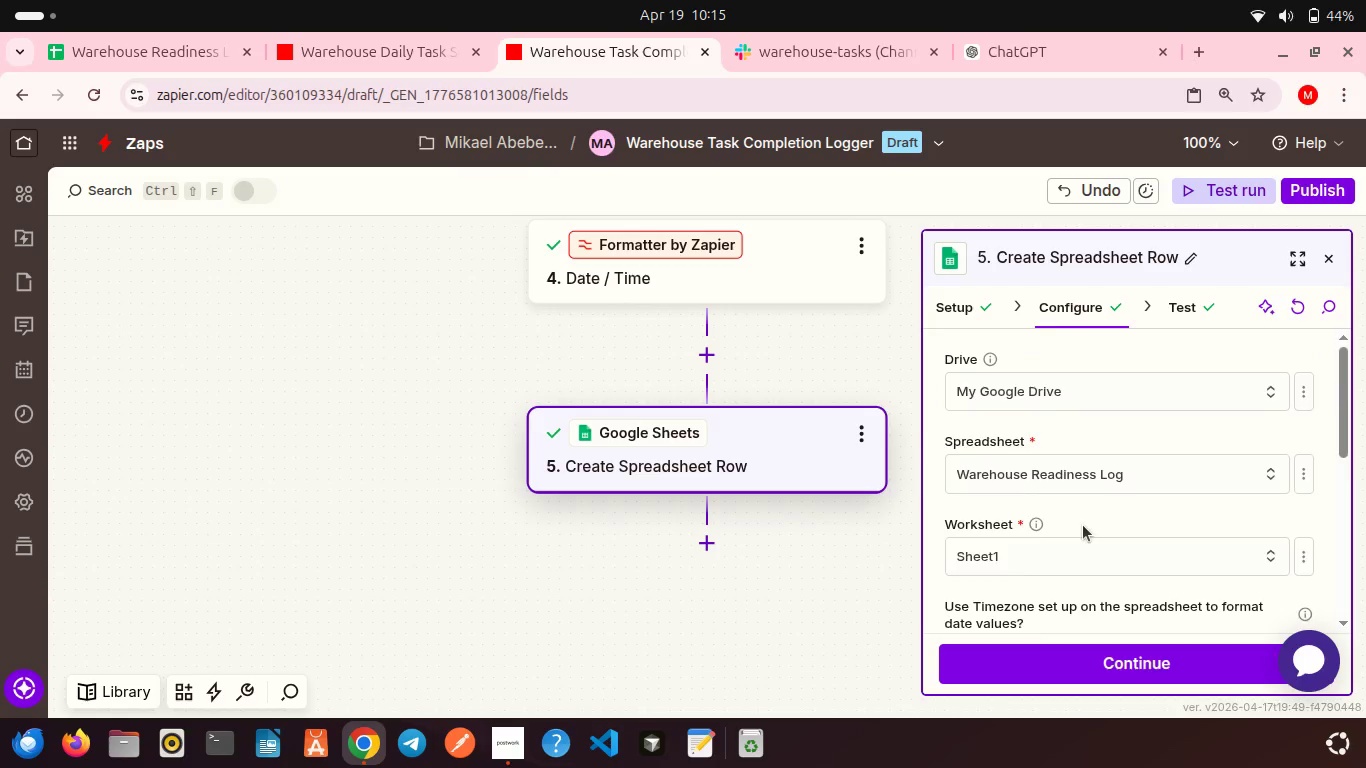 
scroll: coordinate [1083, 525], scroll_direction: none, amount: 0.0
 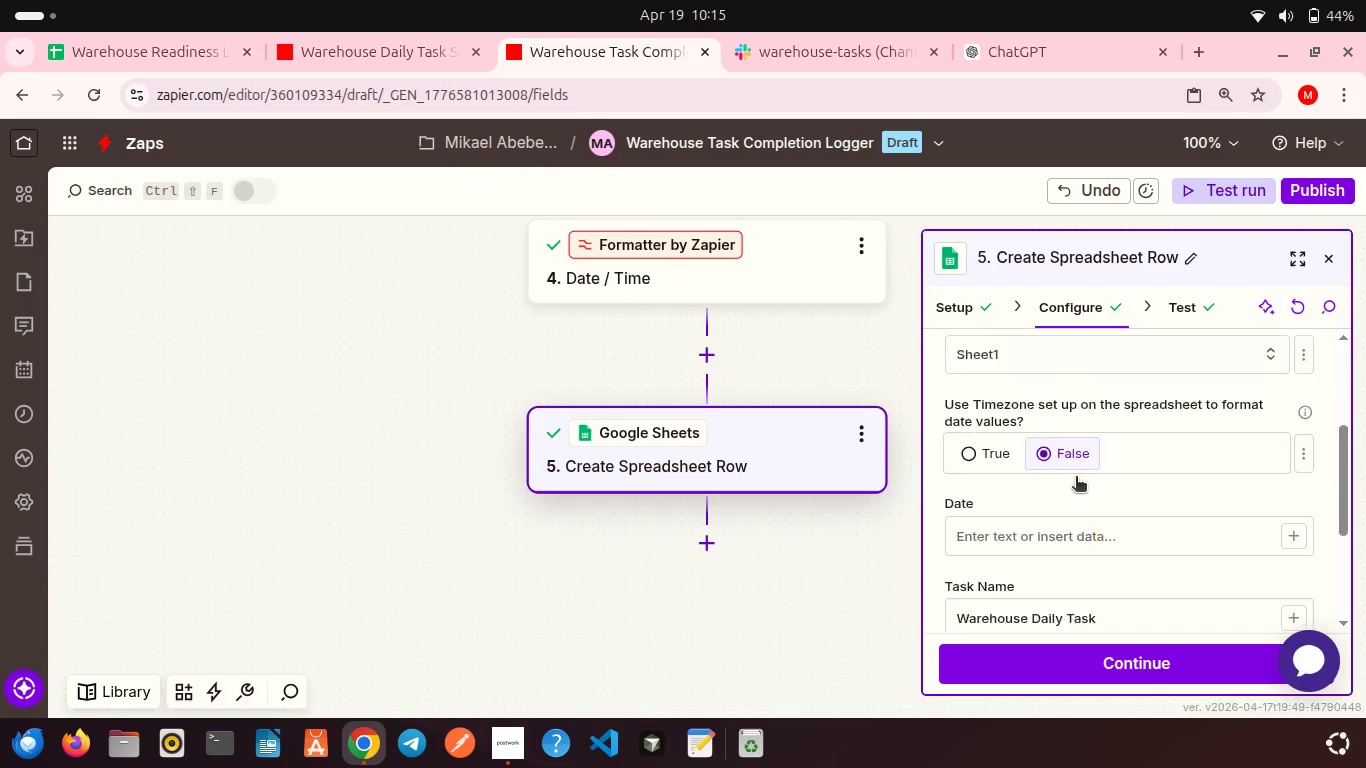 
scroll: coordinate [1076, 478], scroll_direction: down, amount: 2.0
 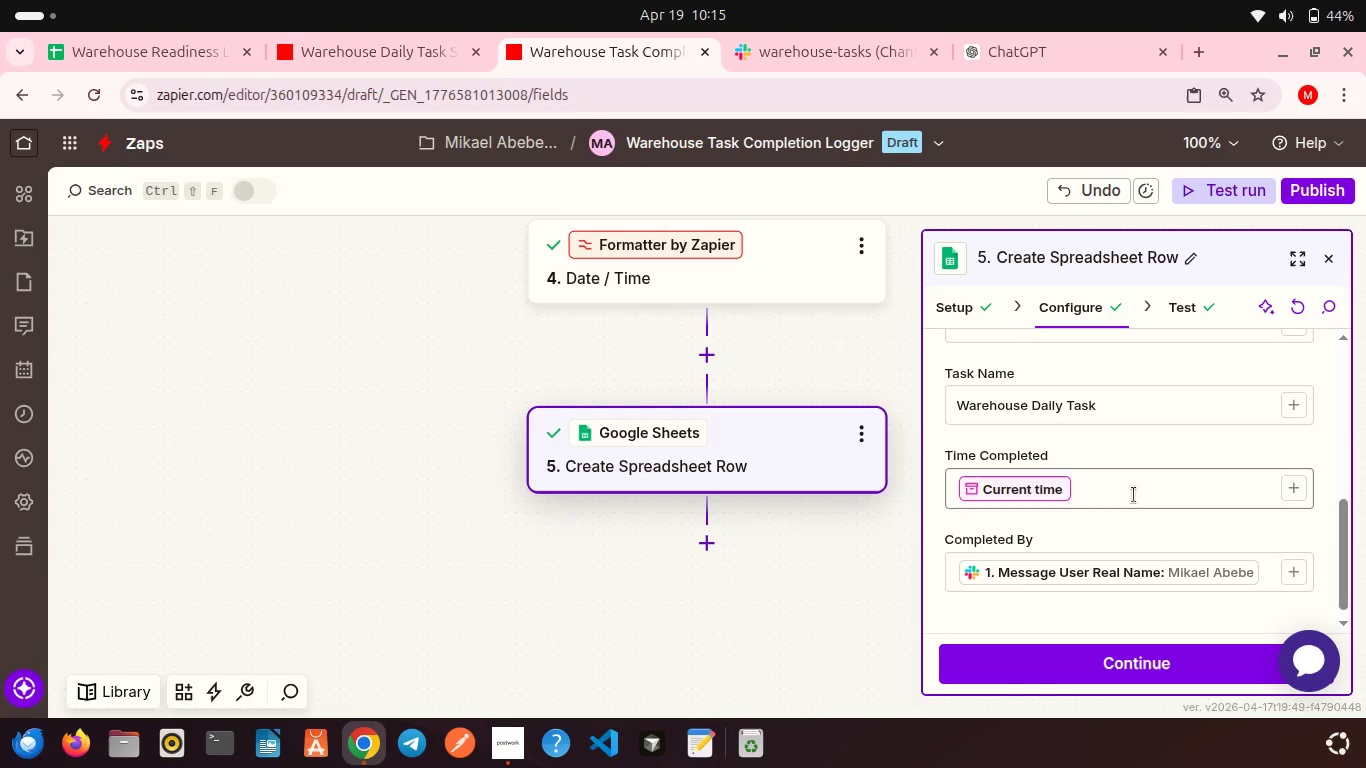 
left_click([1134, 495])
 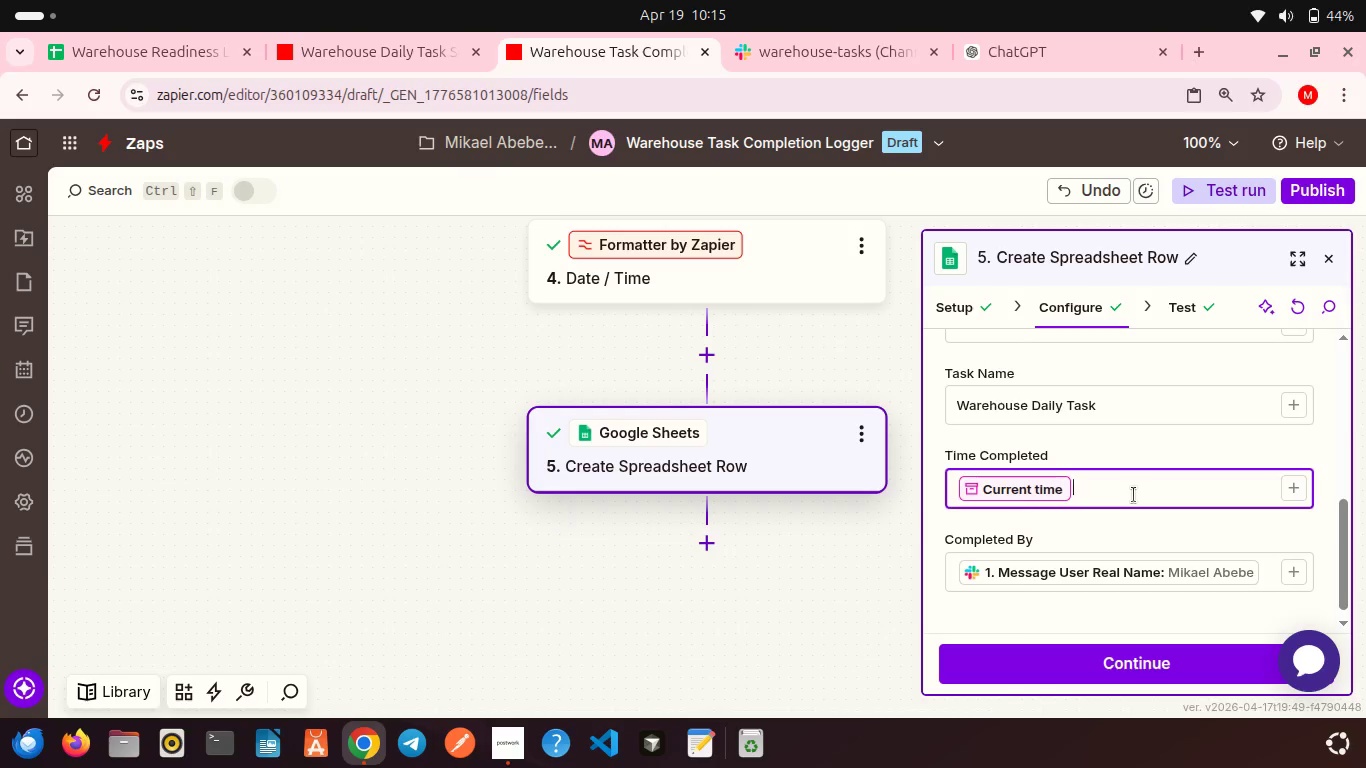 
key(Backspace)
 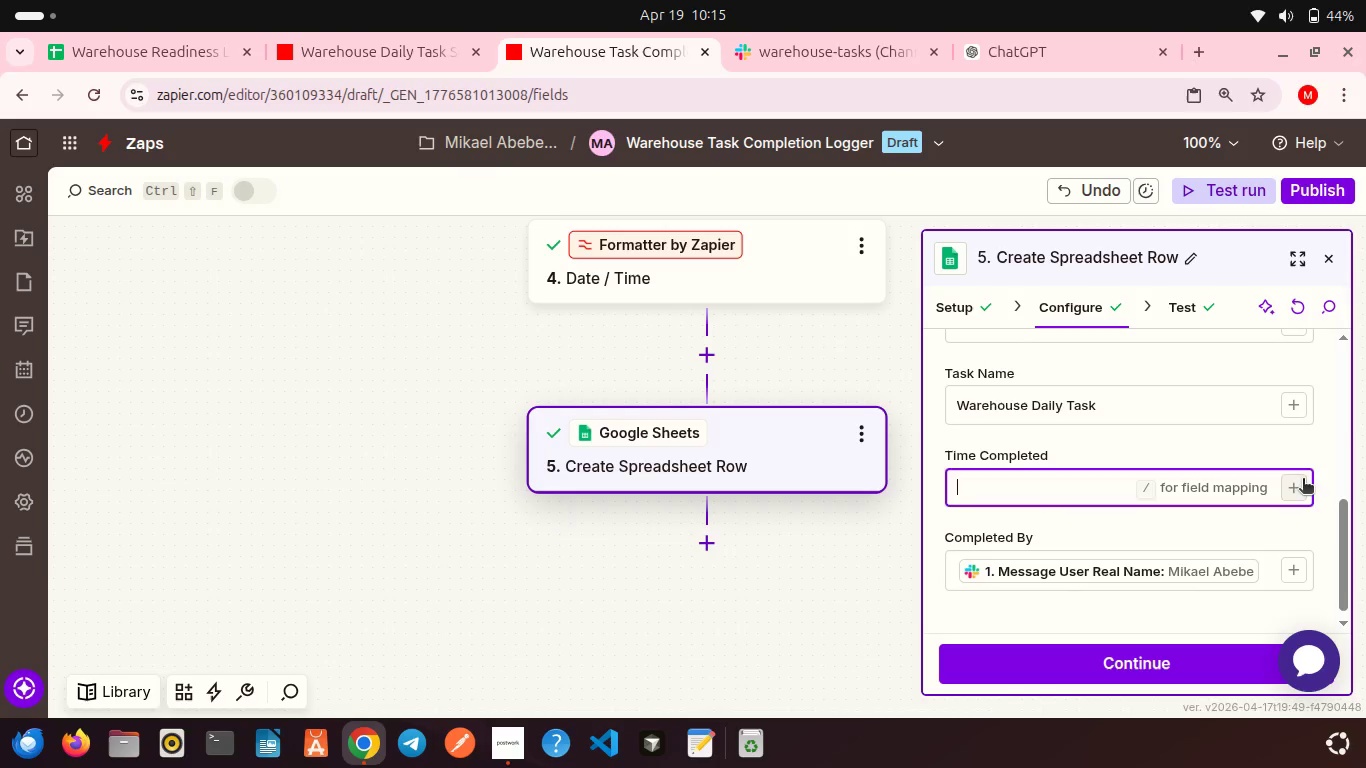 
double_click([1303, 480])
 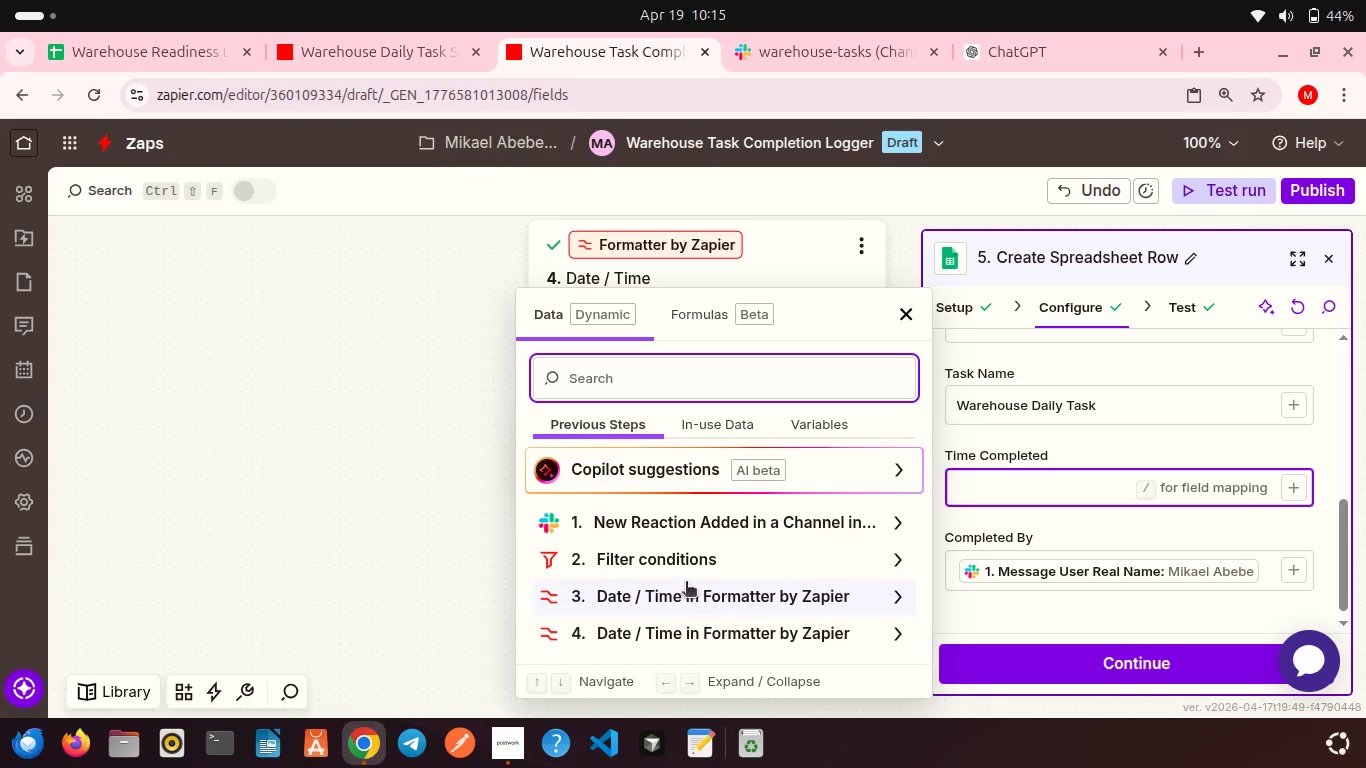 
left_click([681, 598])
 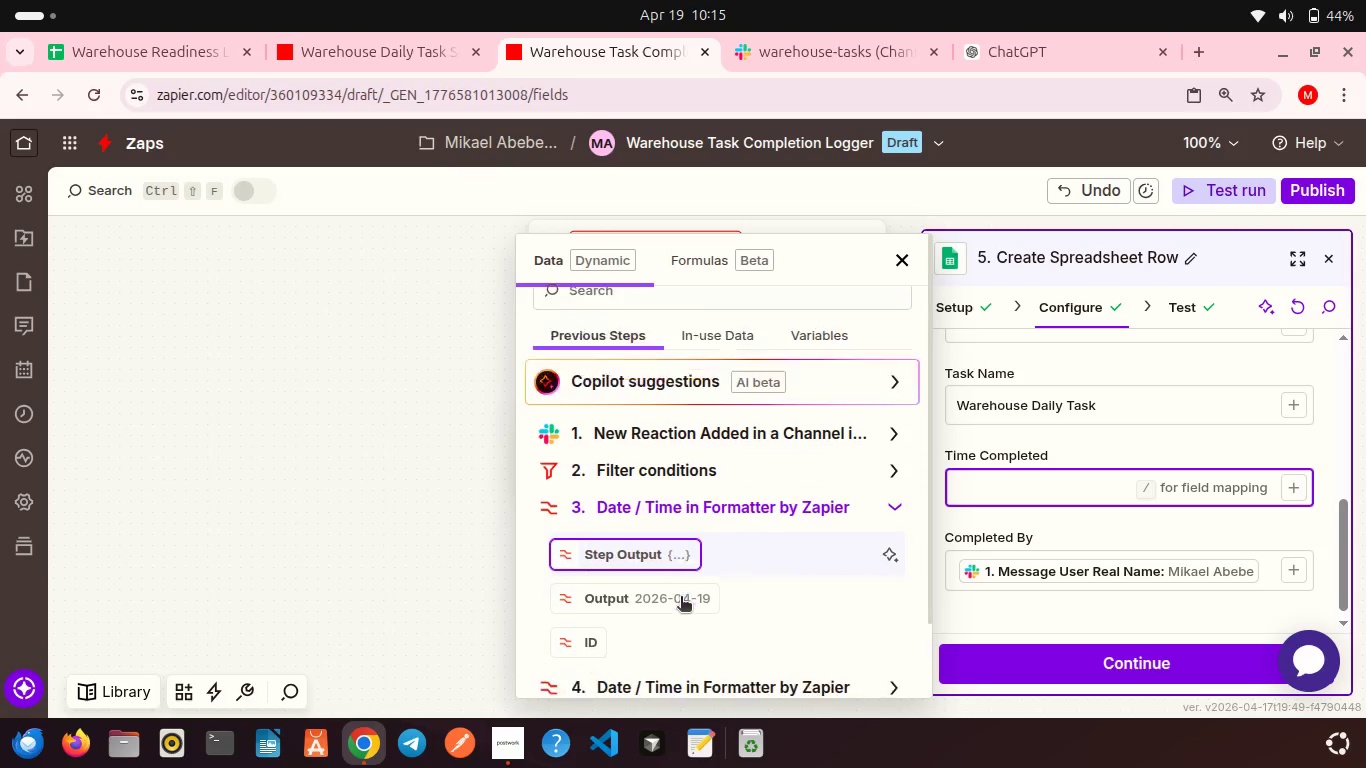 
scroll: coordinate [681, 598], scroll_direction: down, amount: 1.0
 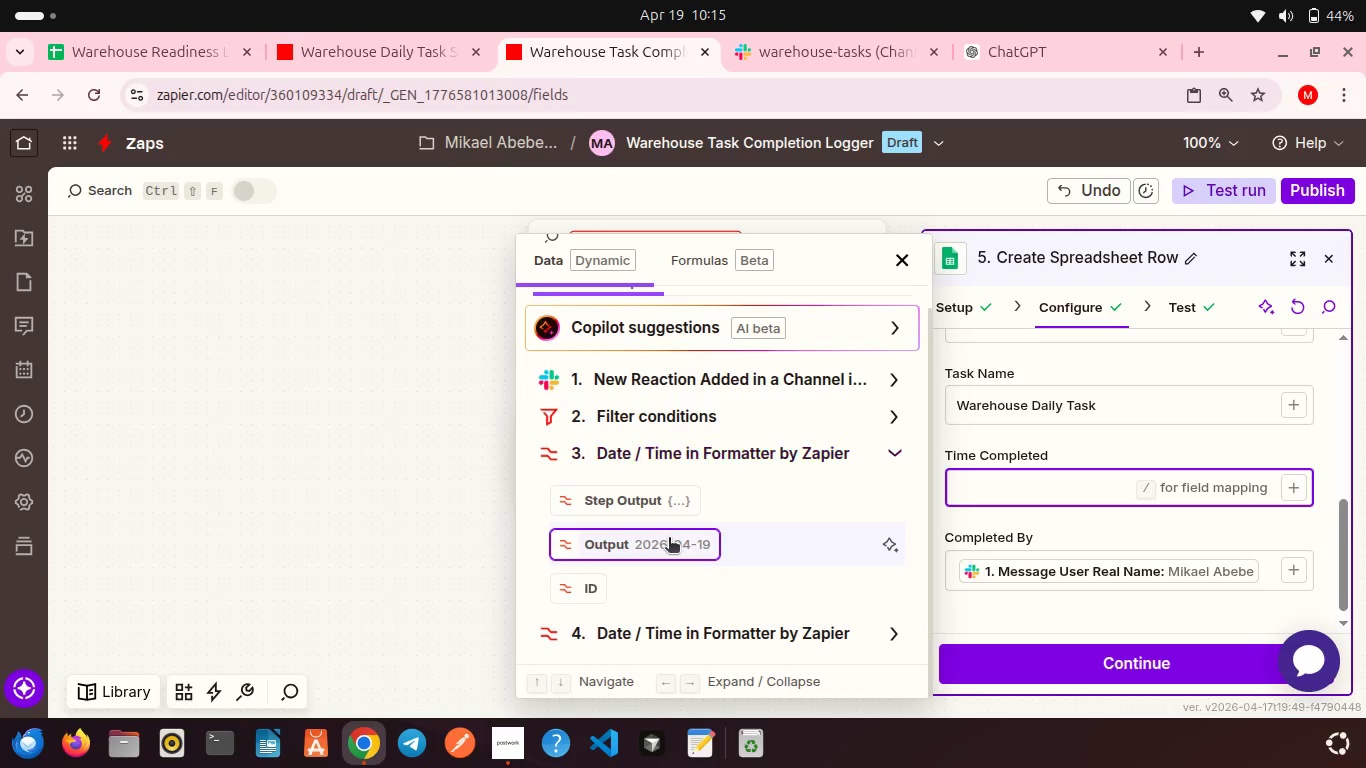 
left_click([669, 539])
 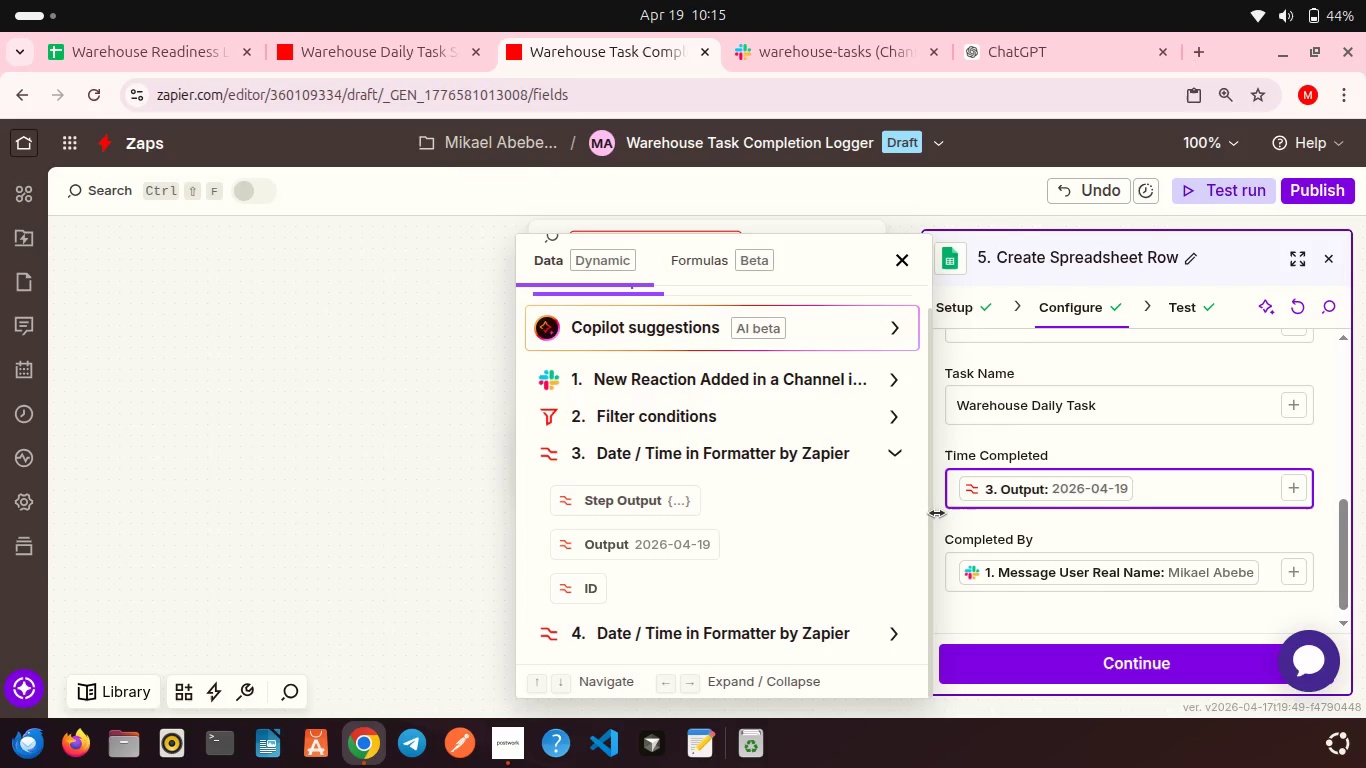 
key(Backspace)
 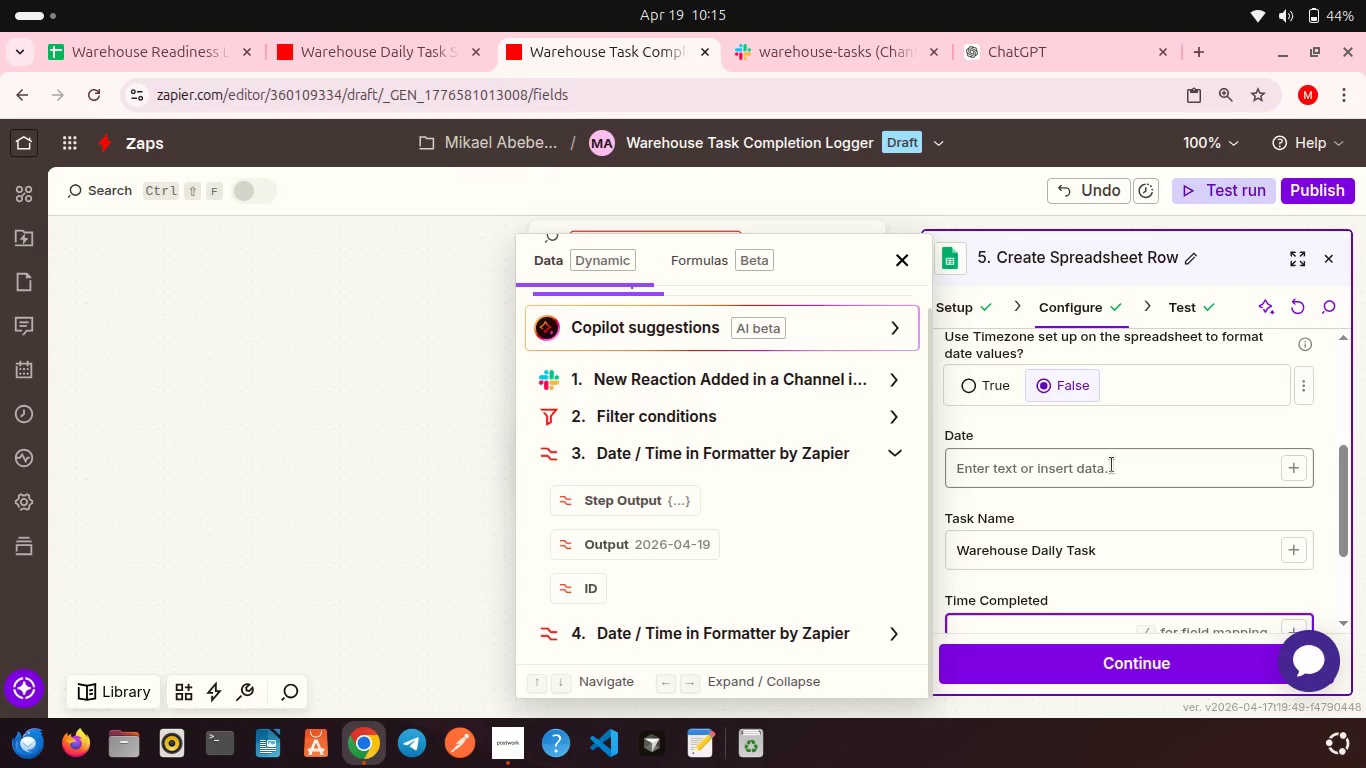 
left_click([1095, 477])
 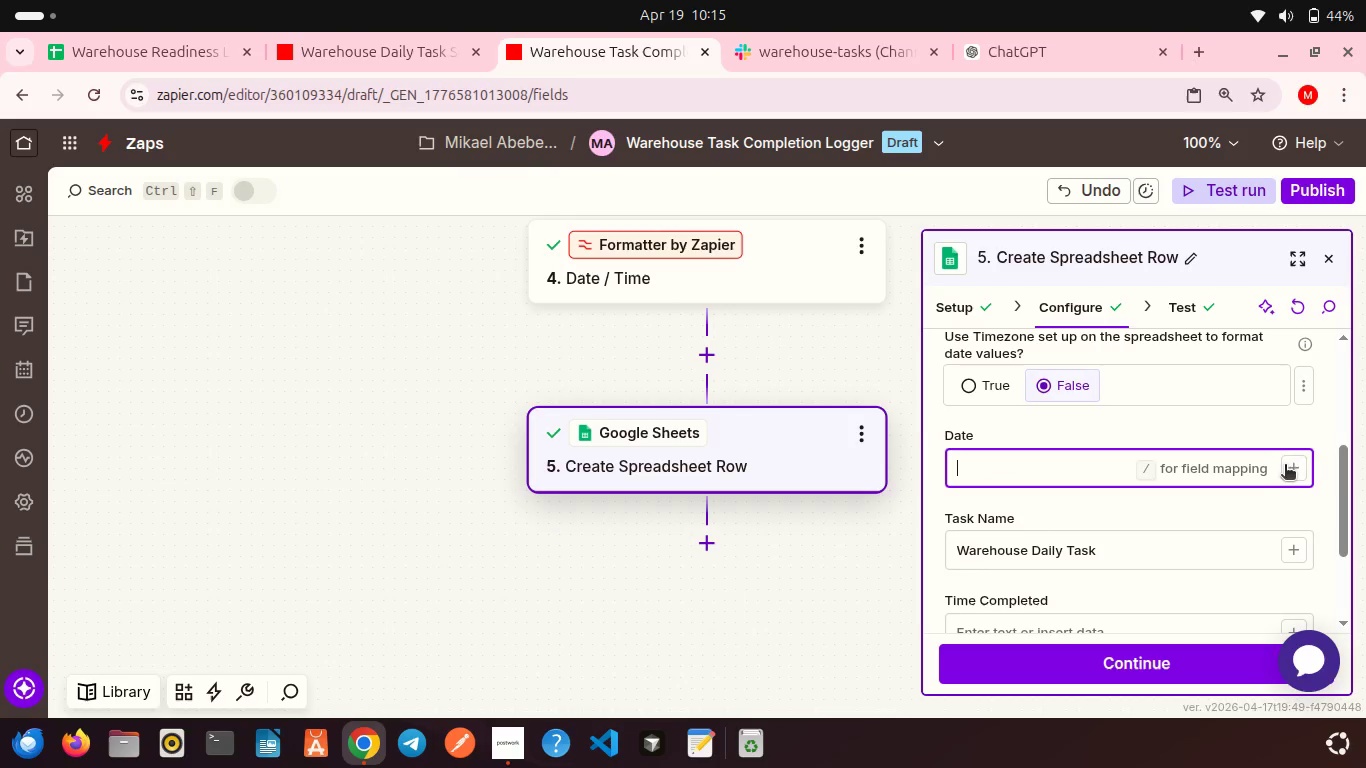 
left_click([1287, 467])
 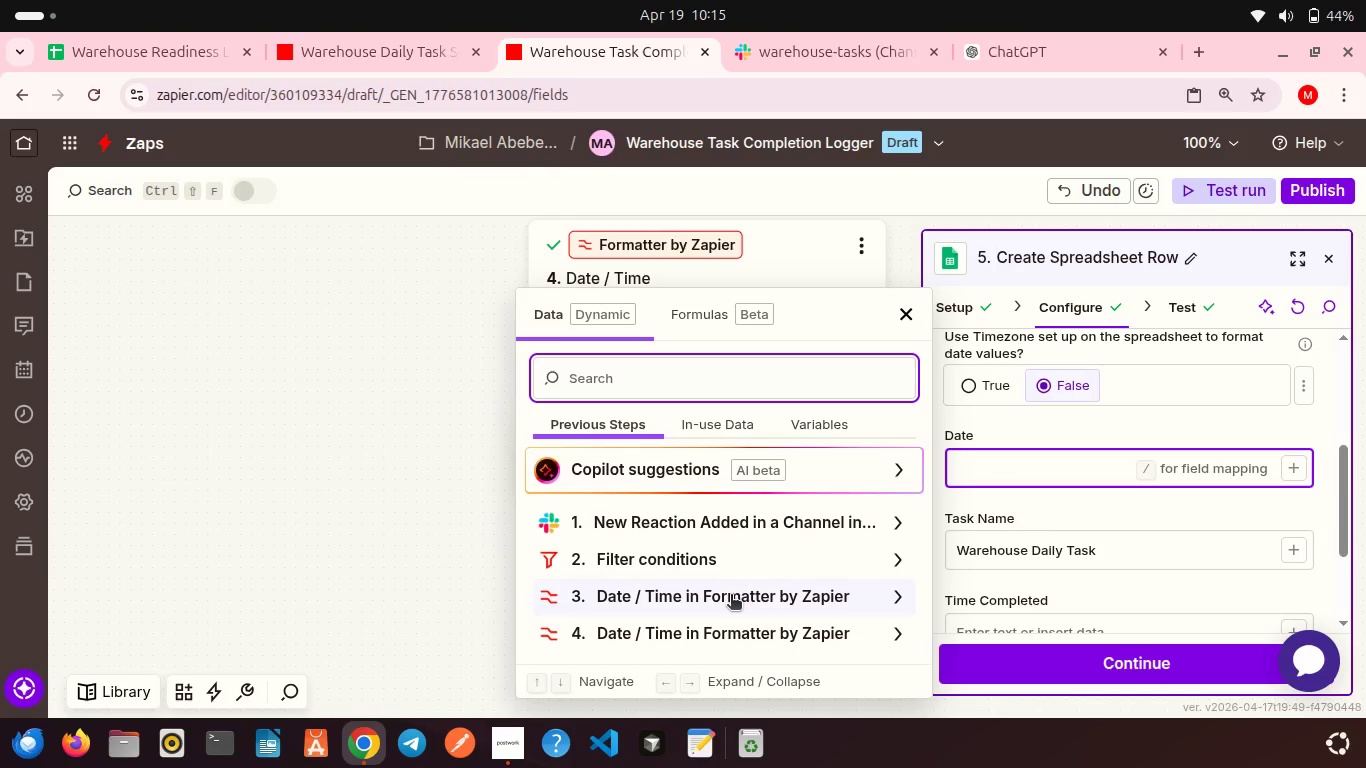 
left_click([731, 596])
 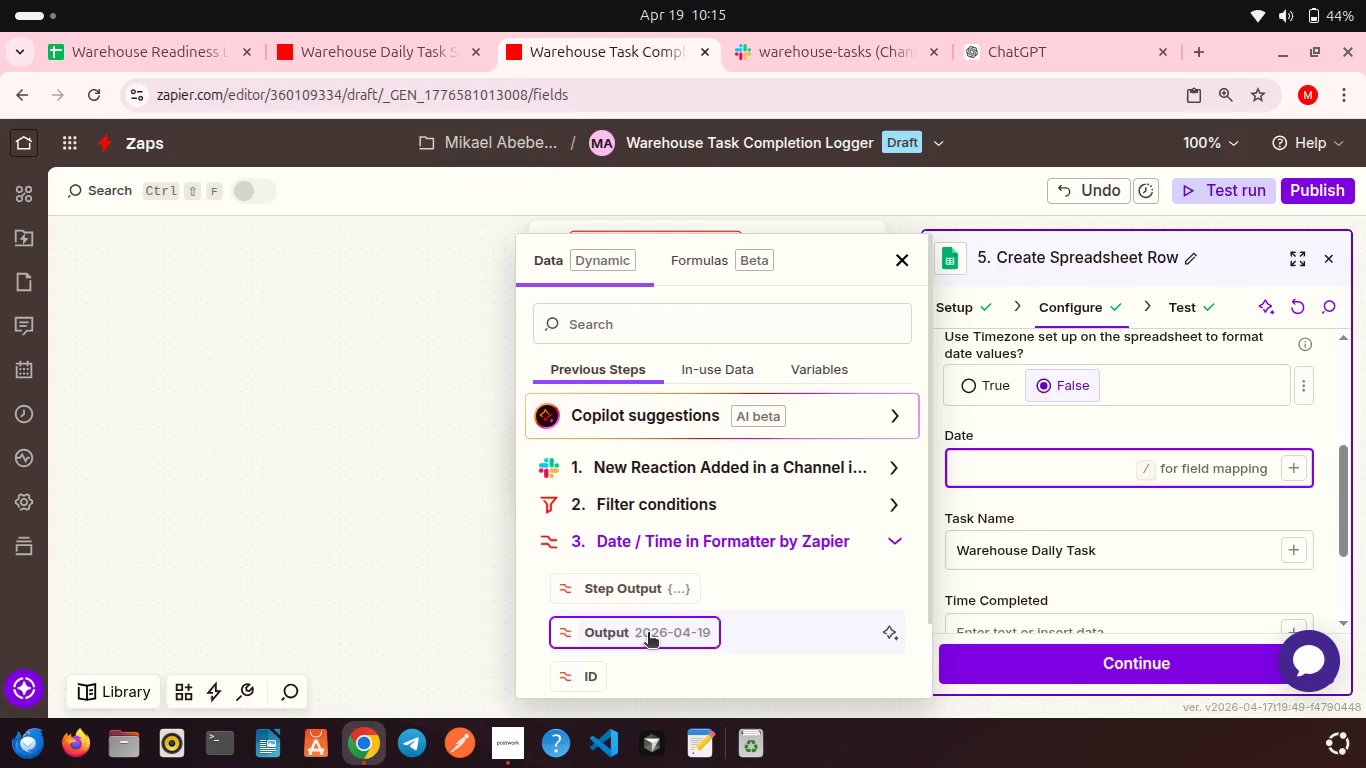 
left_click([648, 634])
 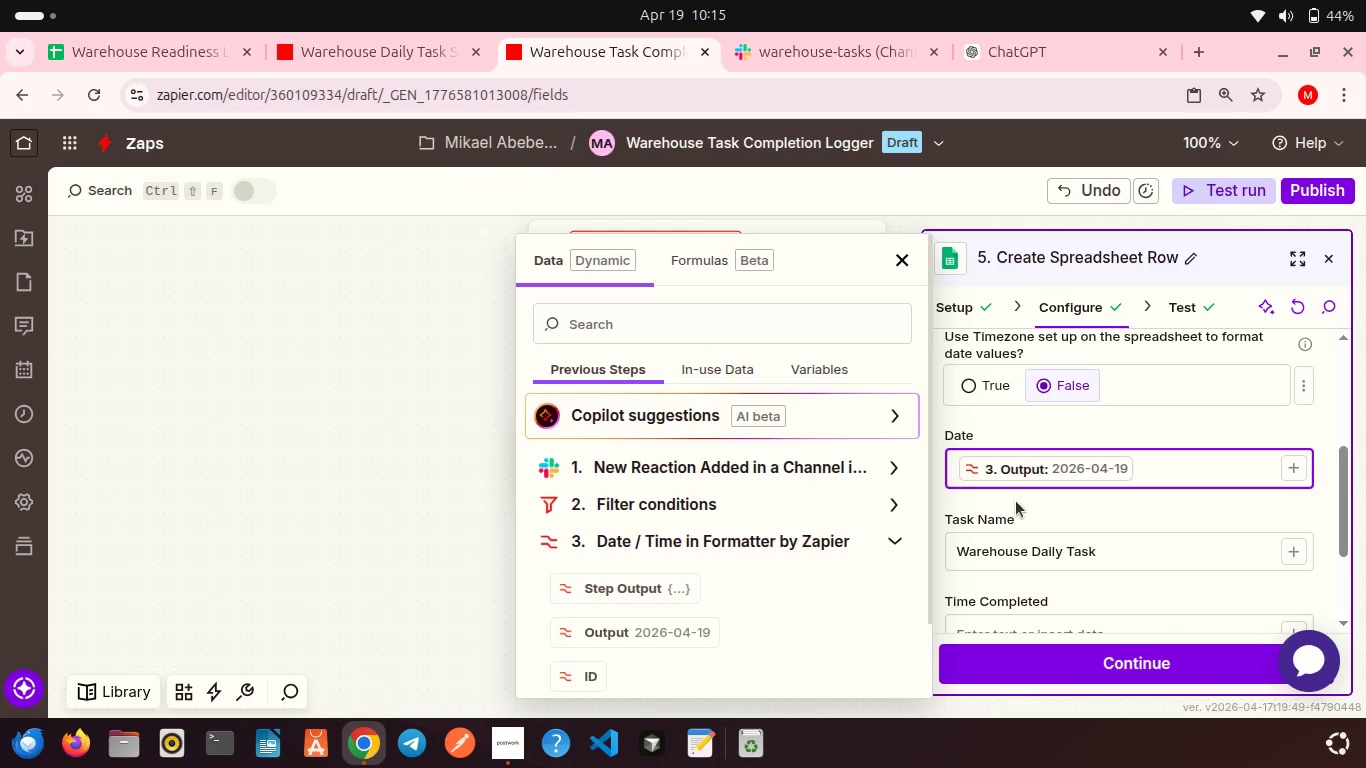 
left_click([1016, 501])
 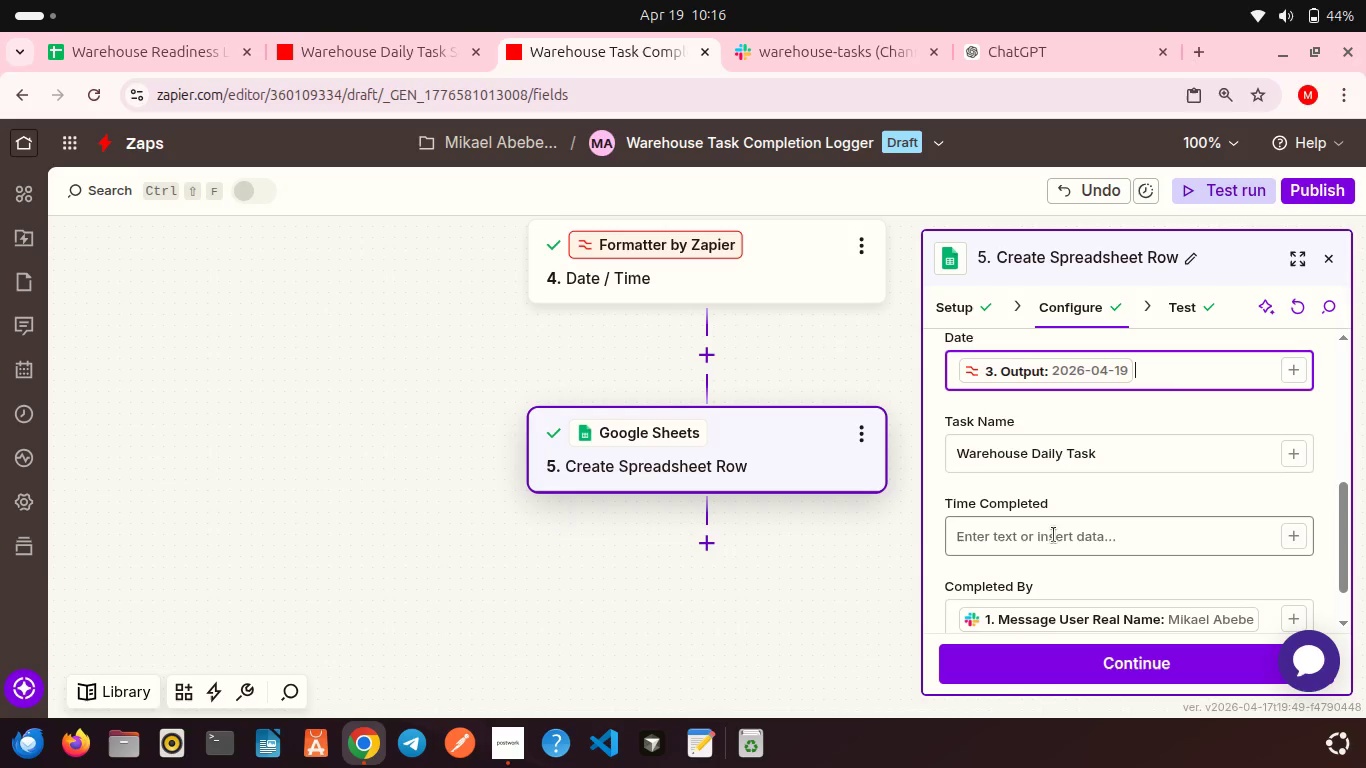 
left_click([1061, 539])
 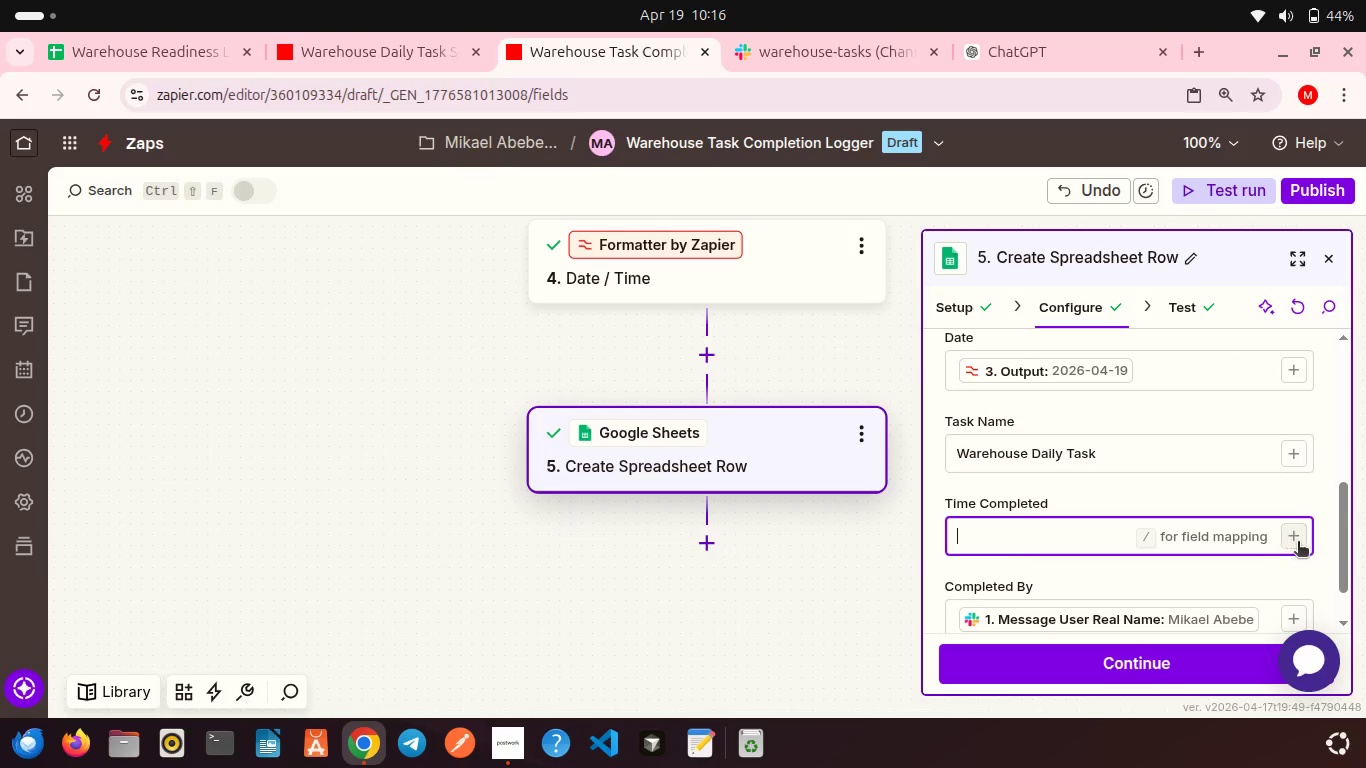 
left_click([1298, 543])
 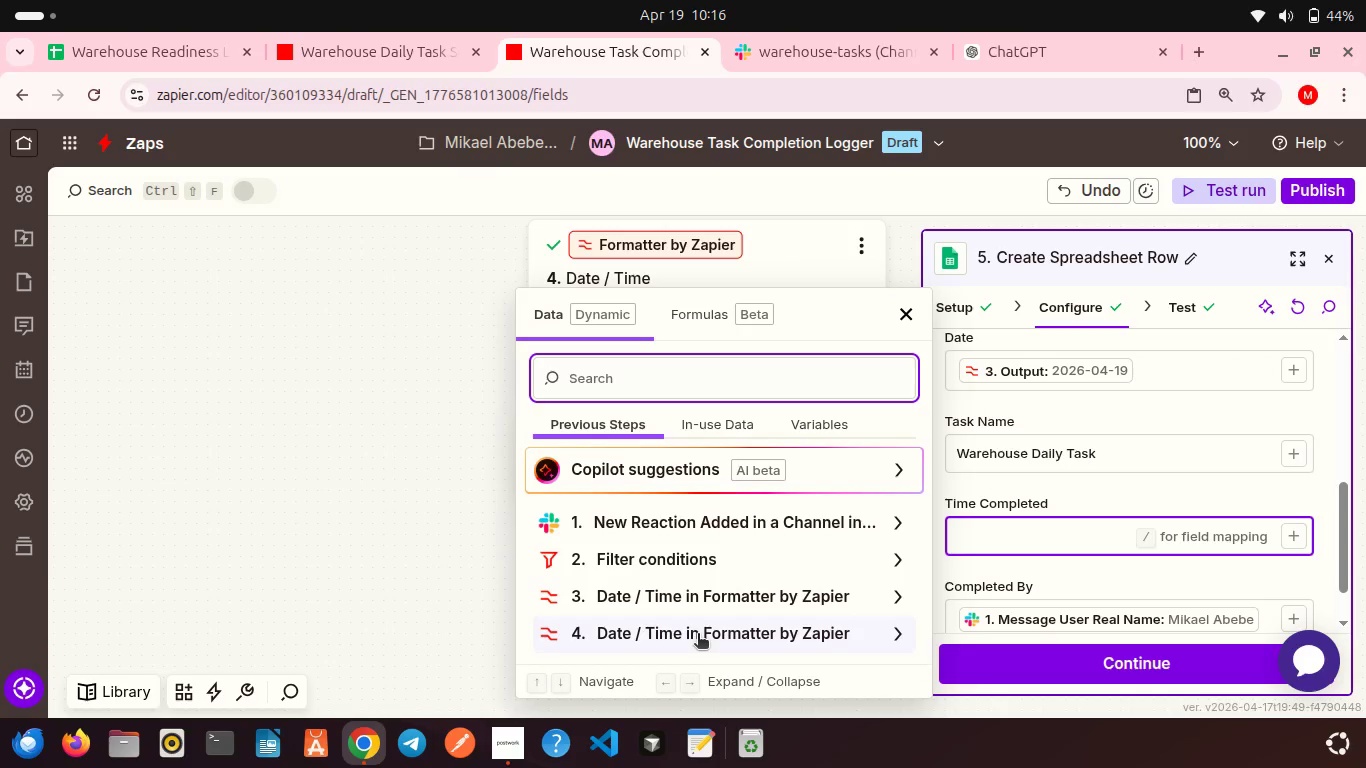 
left_click([698, 635])
 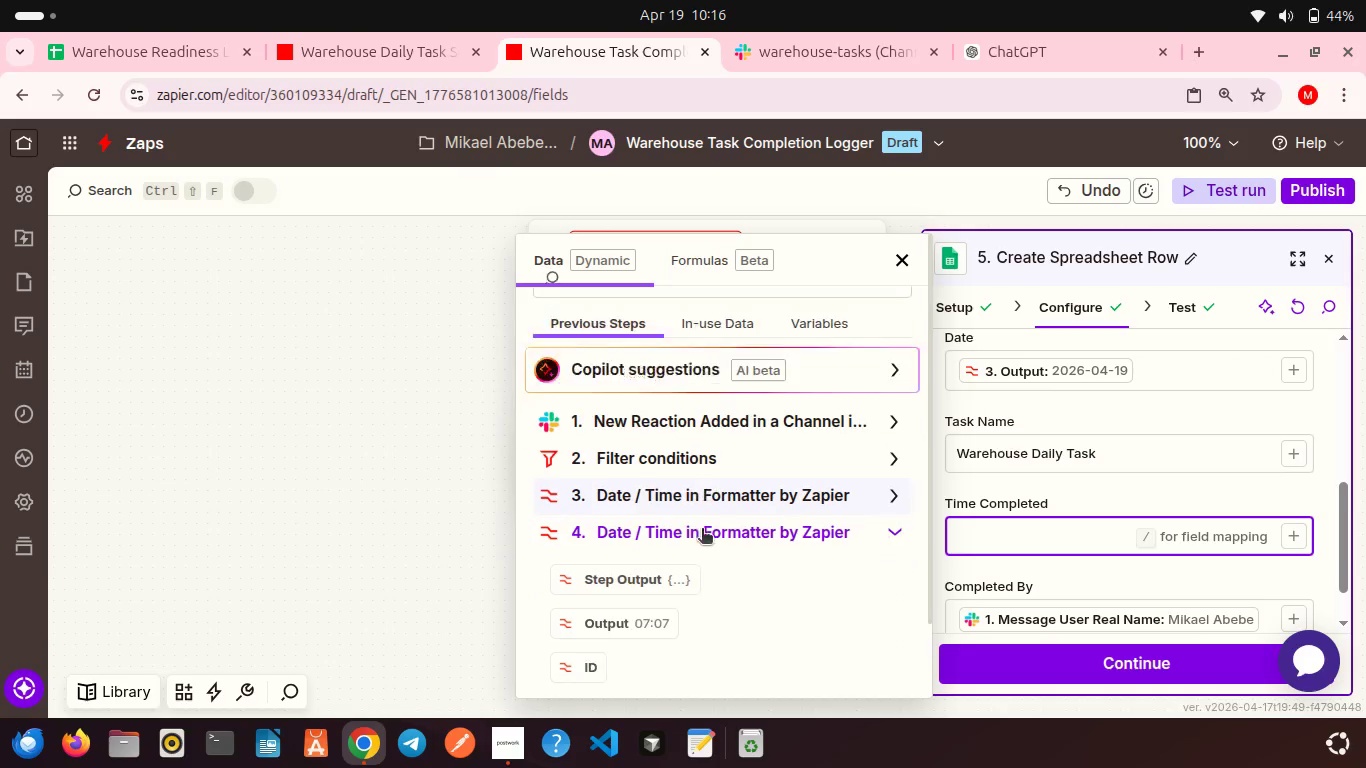 
scroll: coordinate [702, 530], scroll_direction: down, amount: 1.0
 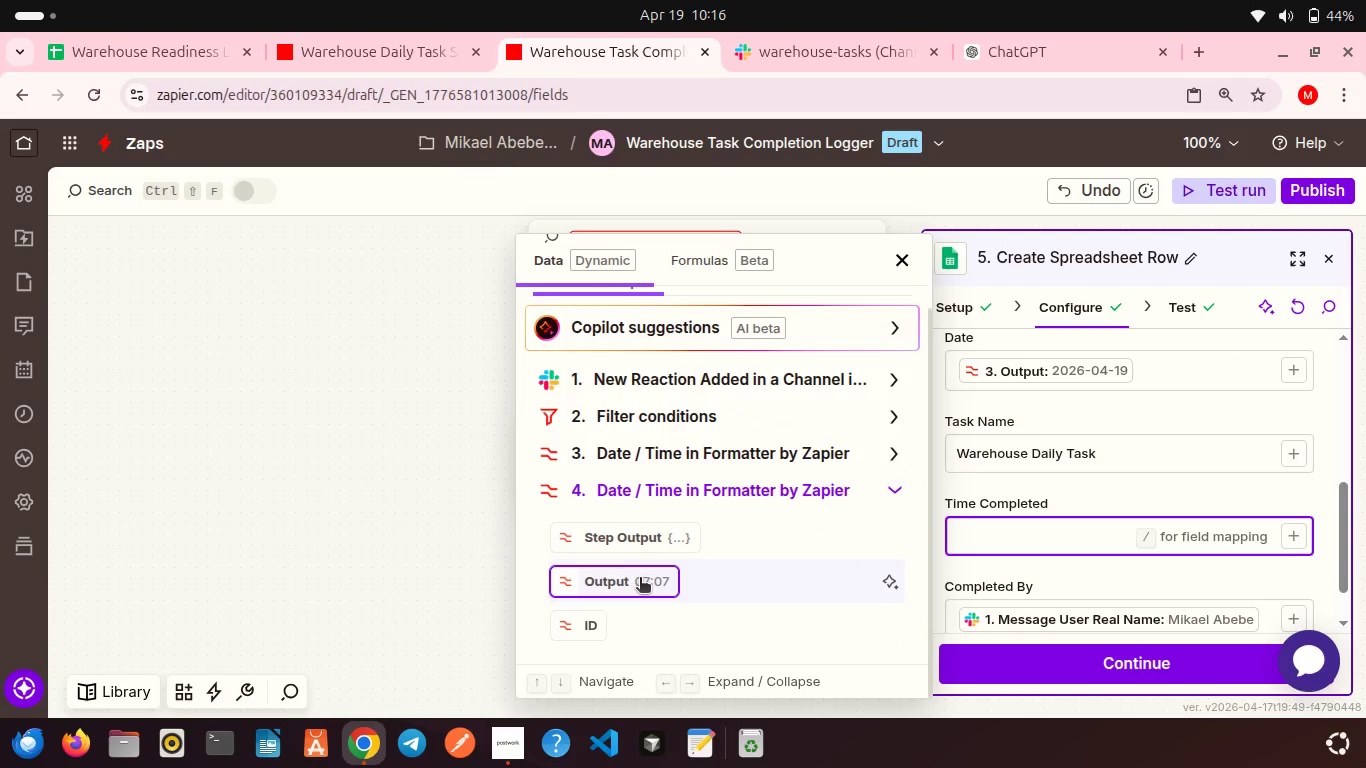 
left_click([640, 579])
 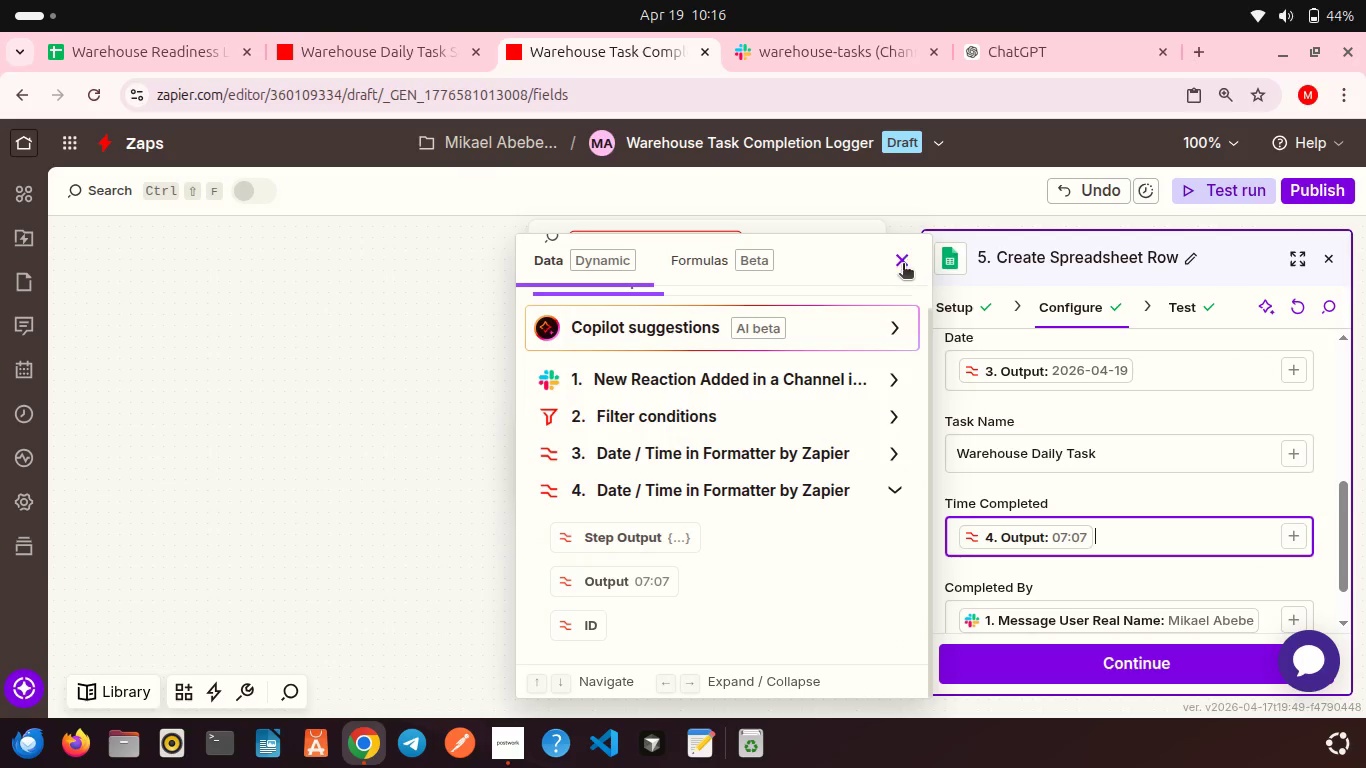 
left_click([900, 268])
 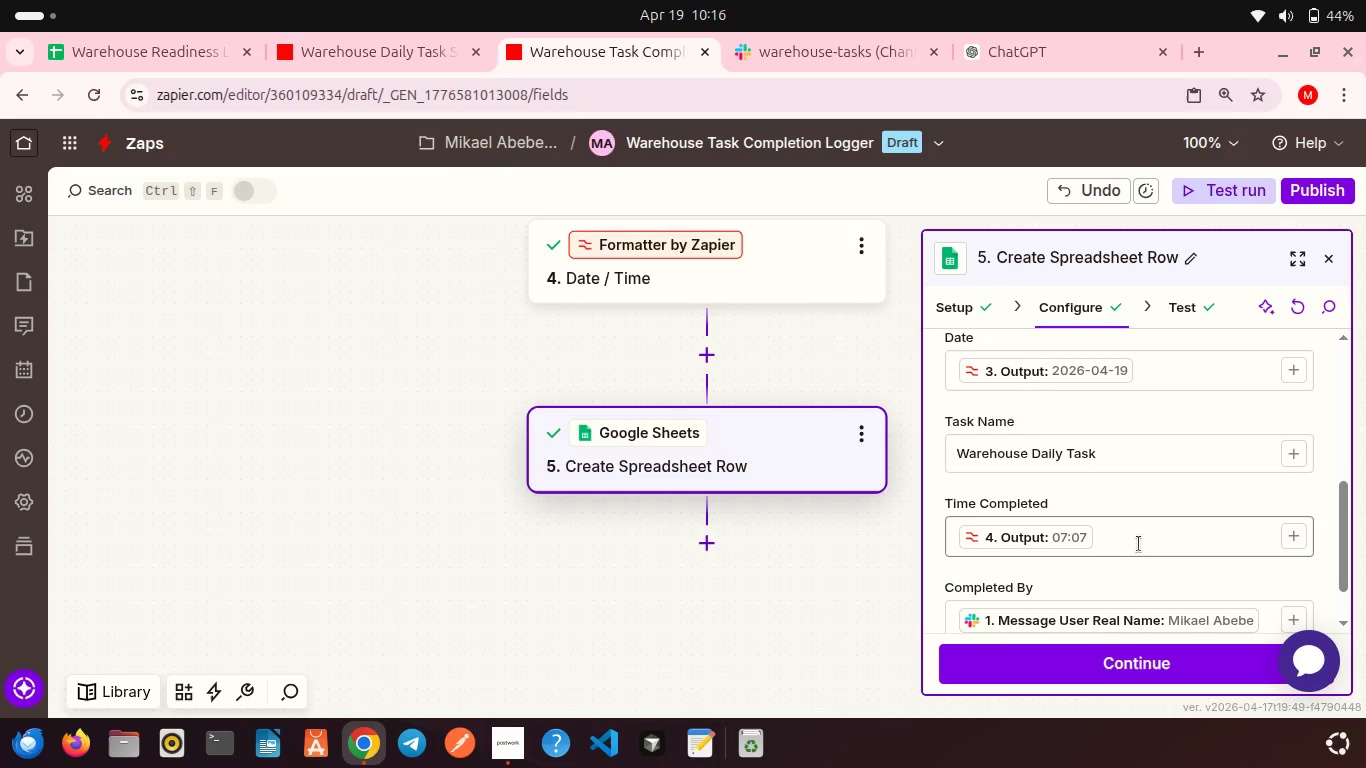 
scroll: coordinate [1107, 536], scroll_direction: down, amount: 4.0
 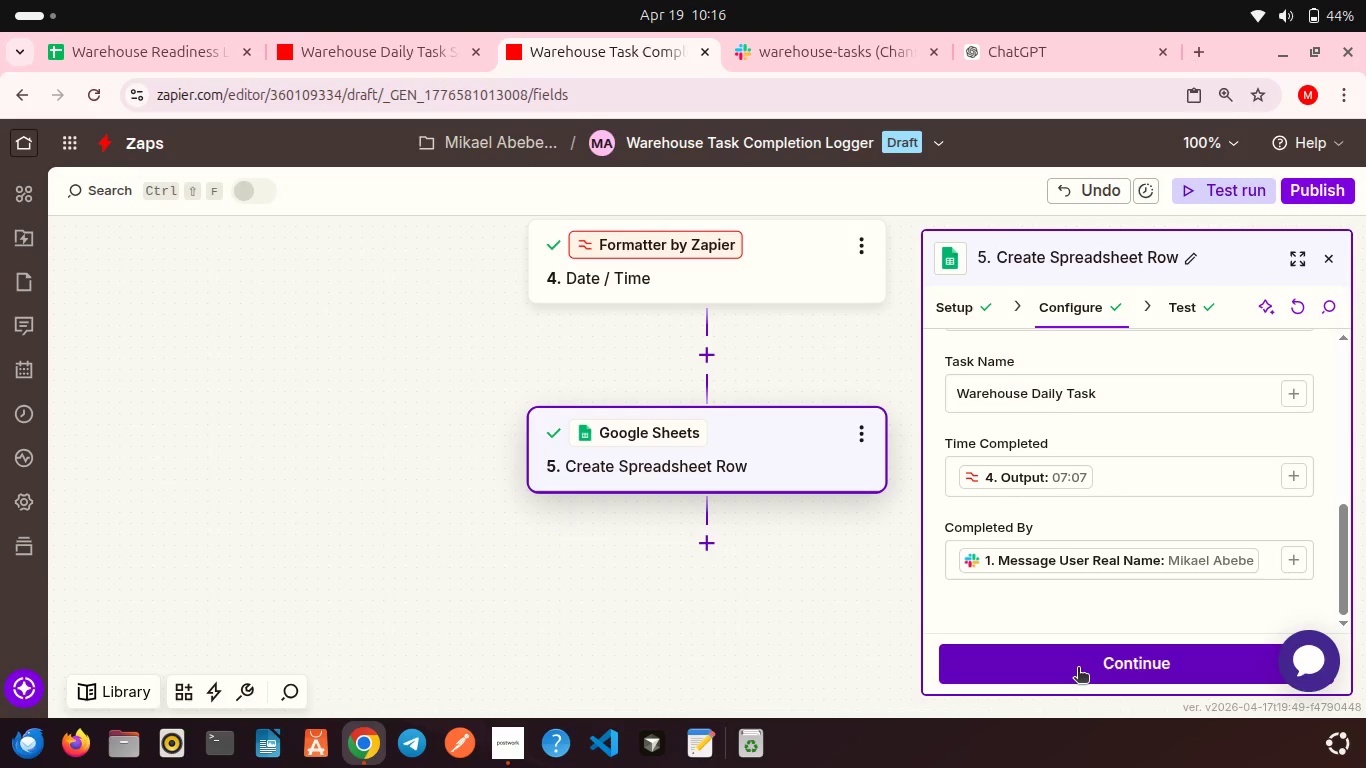 
wait(15.16)
 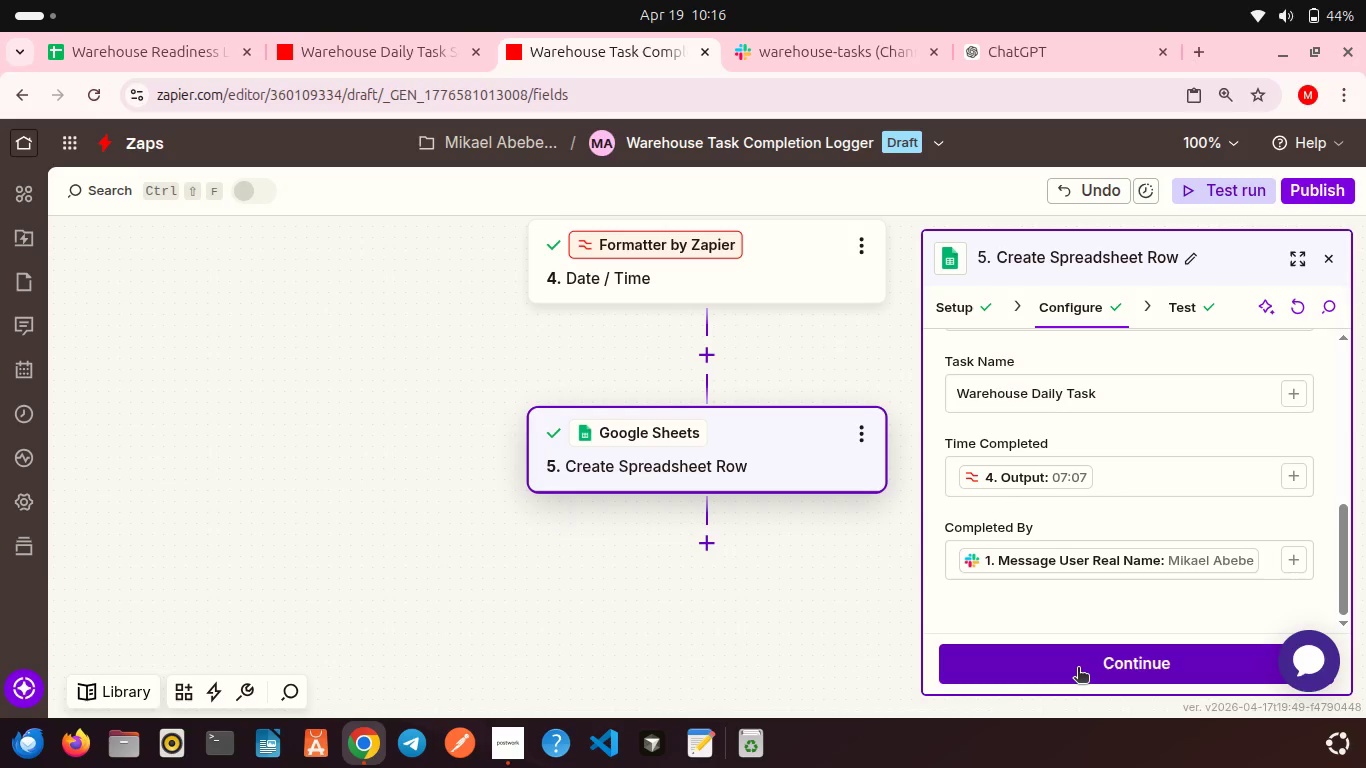 
left_click([1271, 552])
 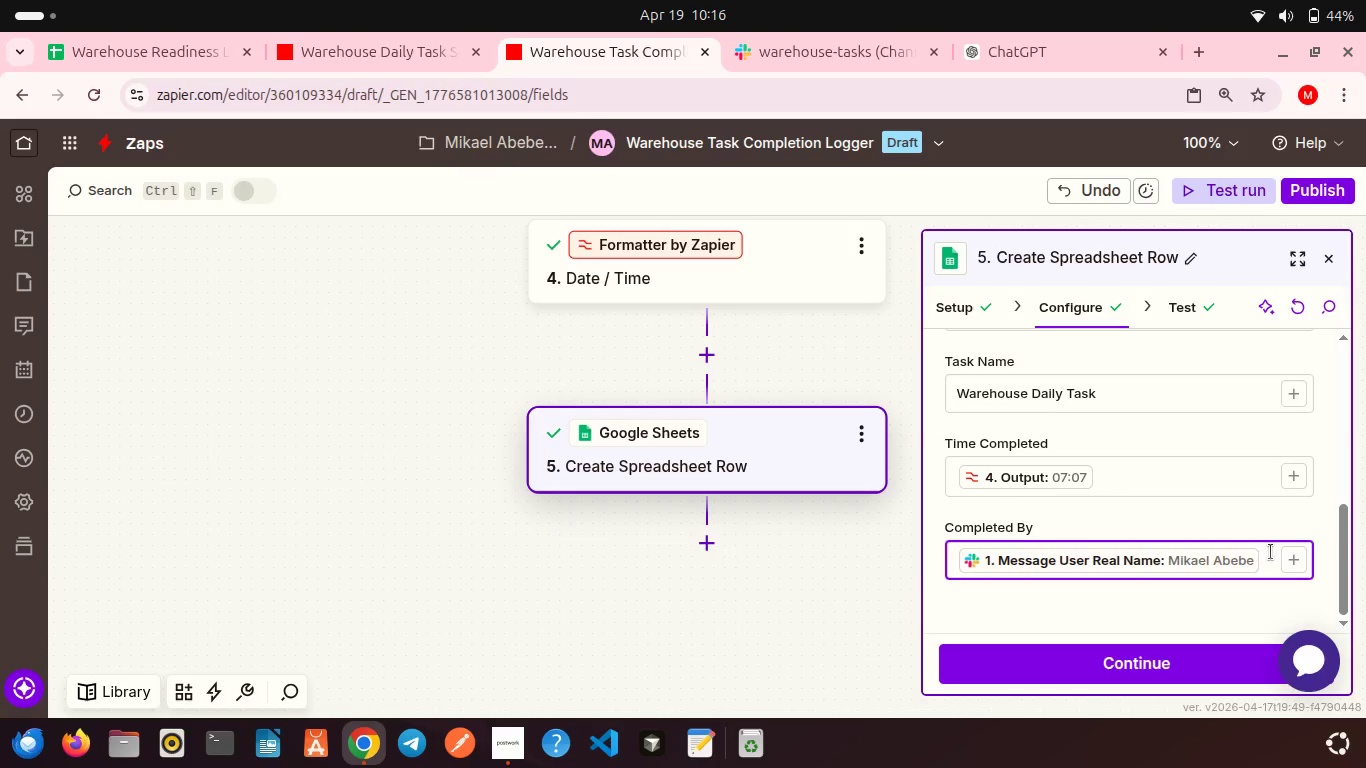 
key(Backspace)
 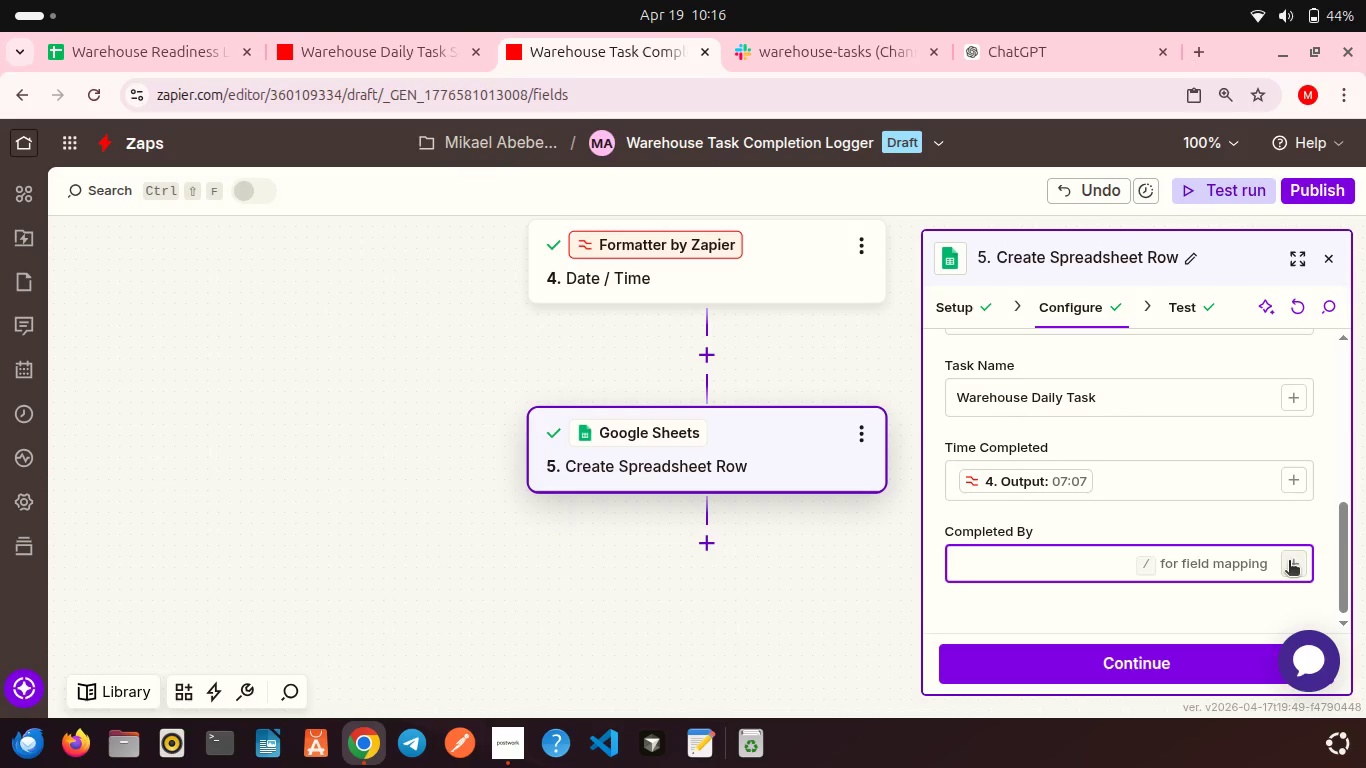 
left_click([1289, 562])
 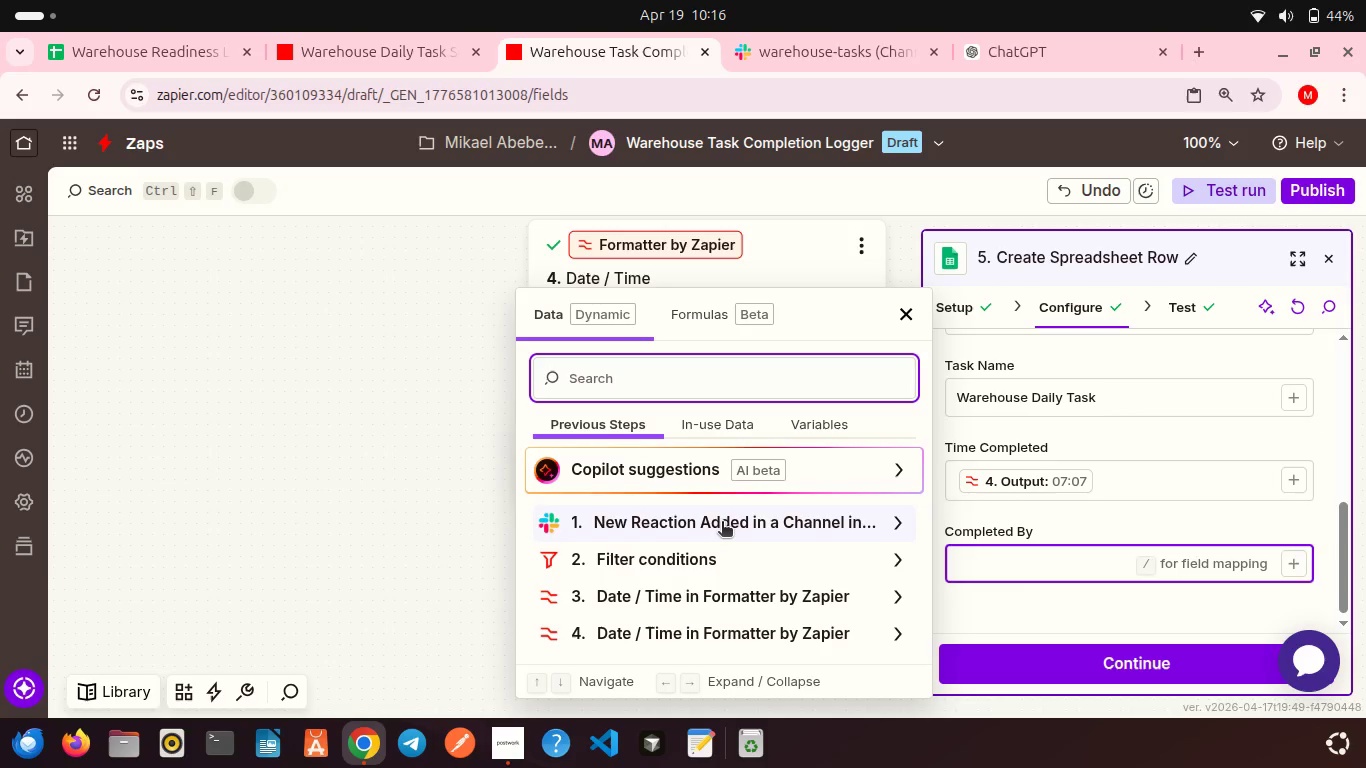 
left_click([722, 523])
 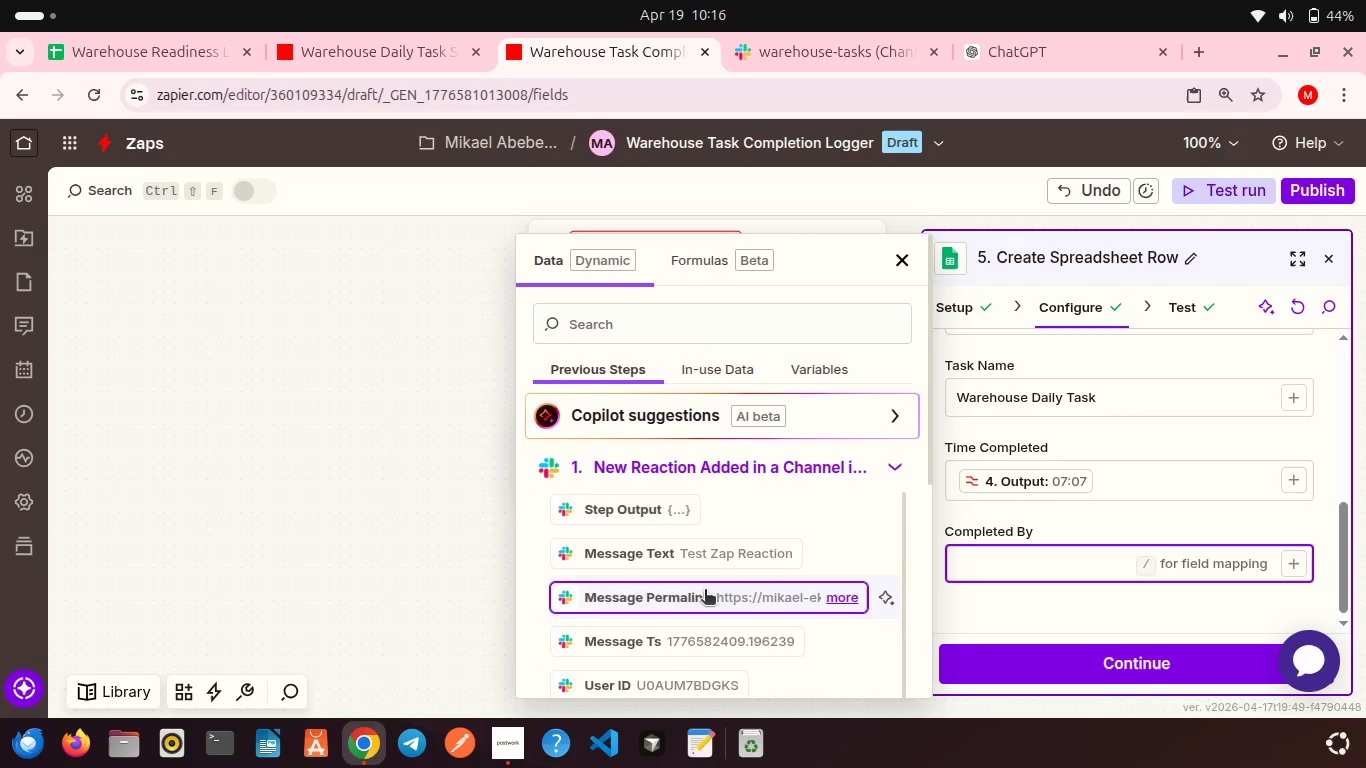 
scroll: coordinate [705, 591], scroll_direction: down, amount: 2.0
 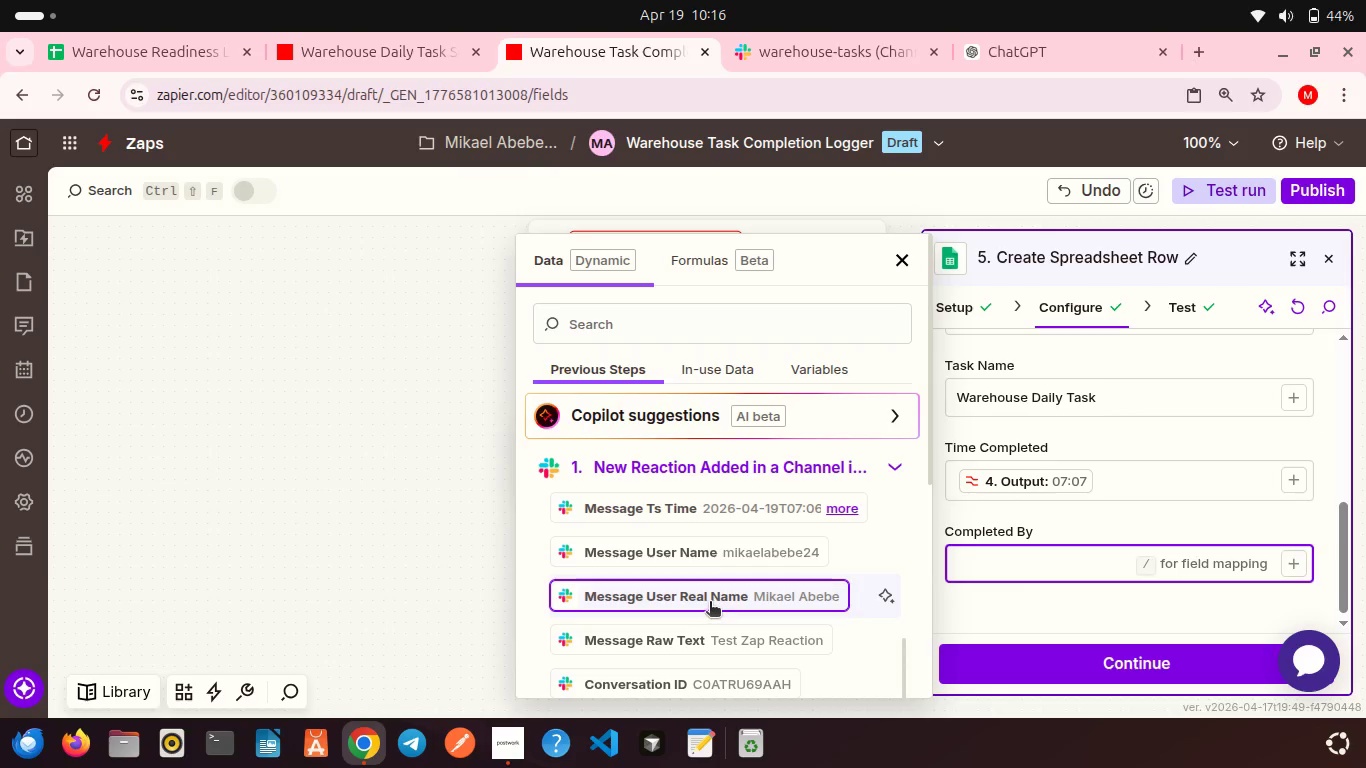 
wait(12.37)
 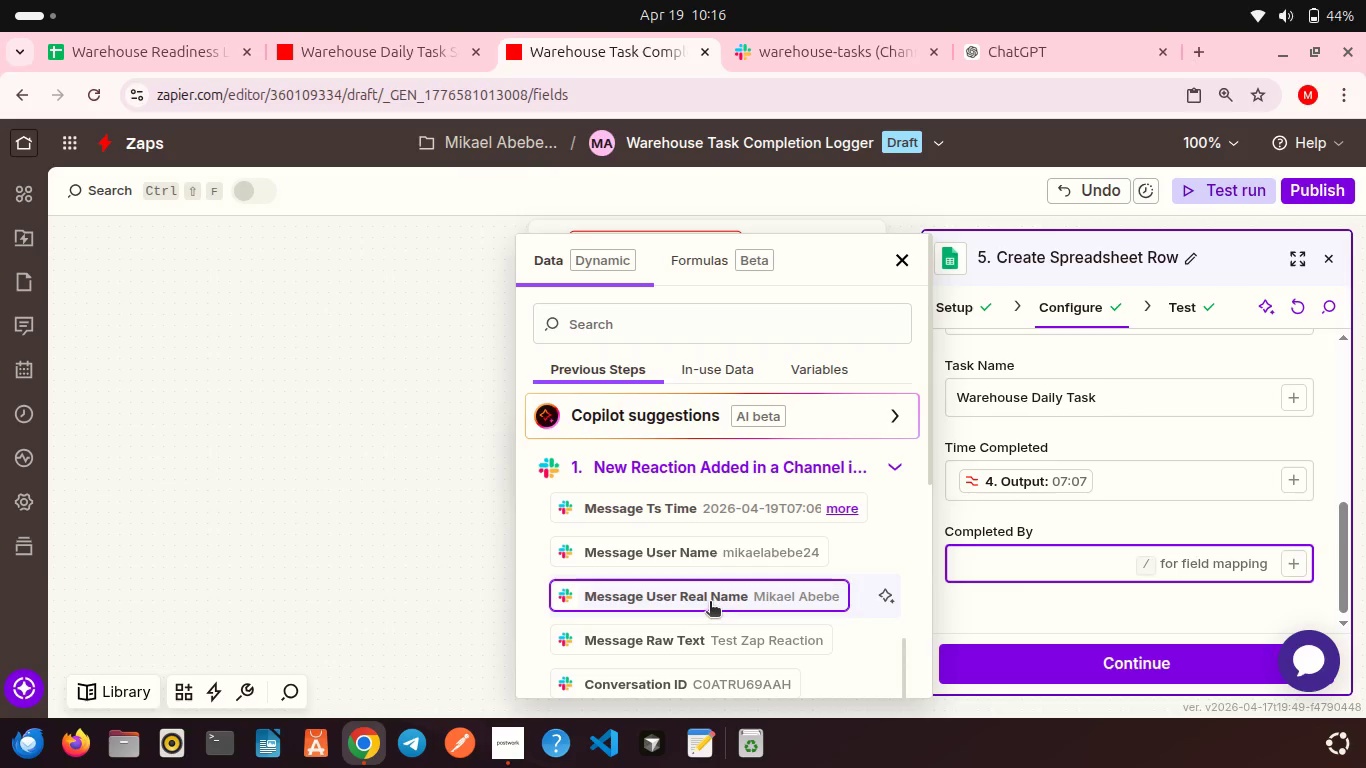 
left_click([709, 596])
 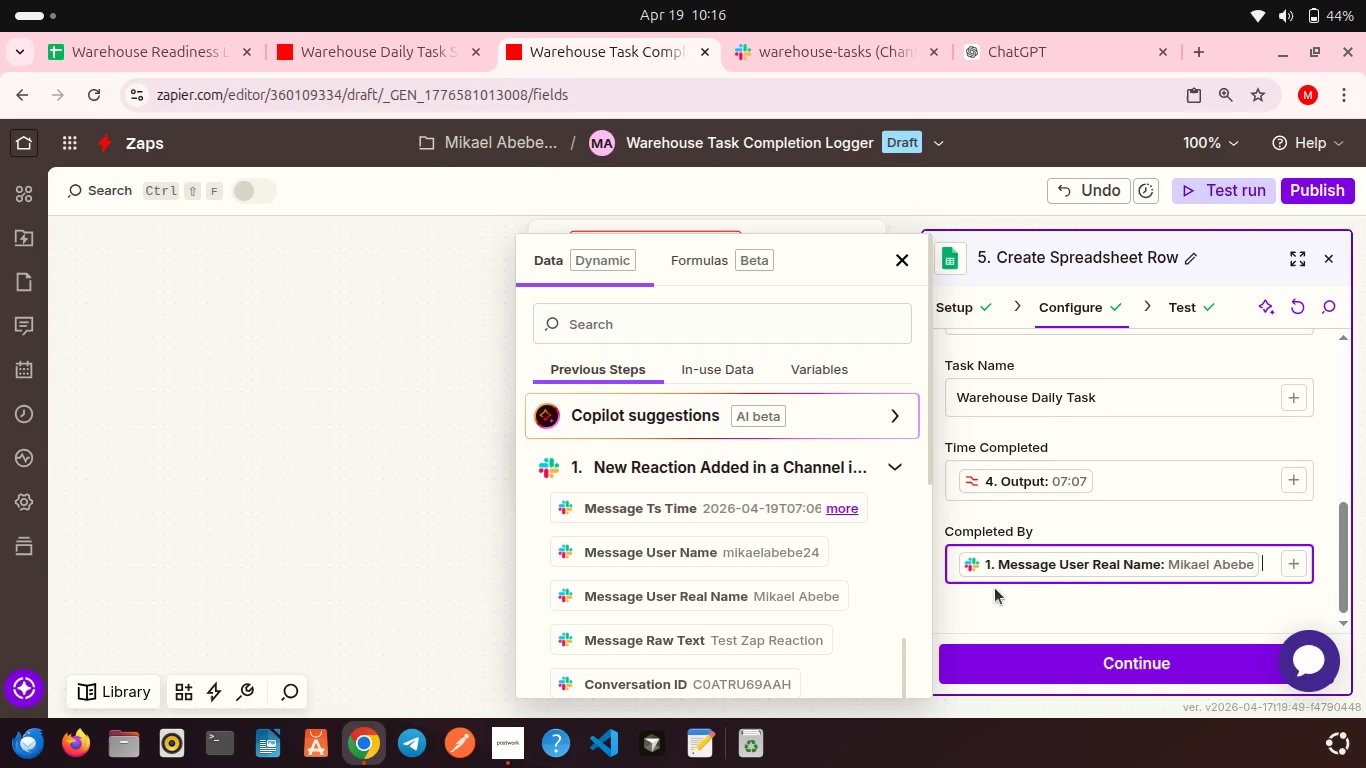 
scroll: coordinate [995, 588], scroll_direction: down, amount: 3.0
 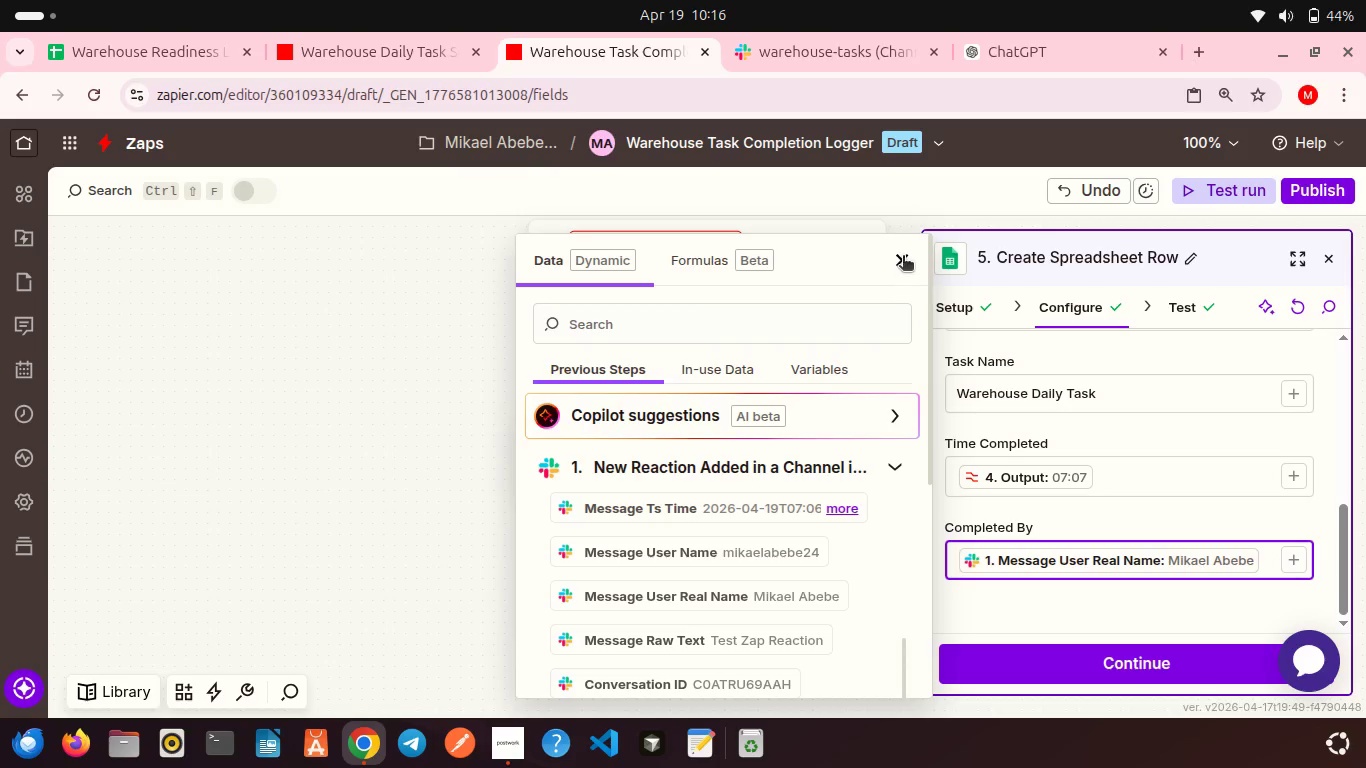 
left_click([903, 257])
 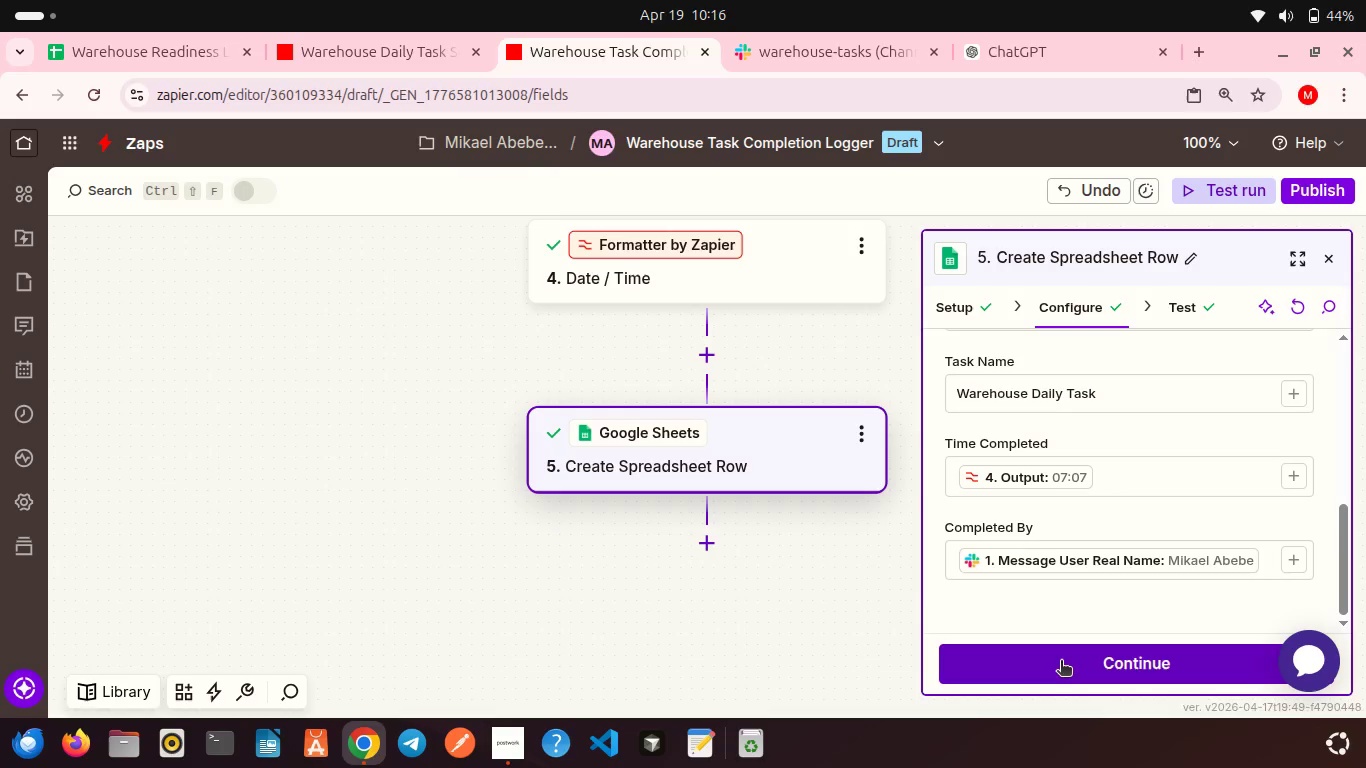 
left_click([1061, 662])
 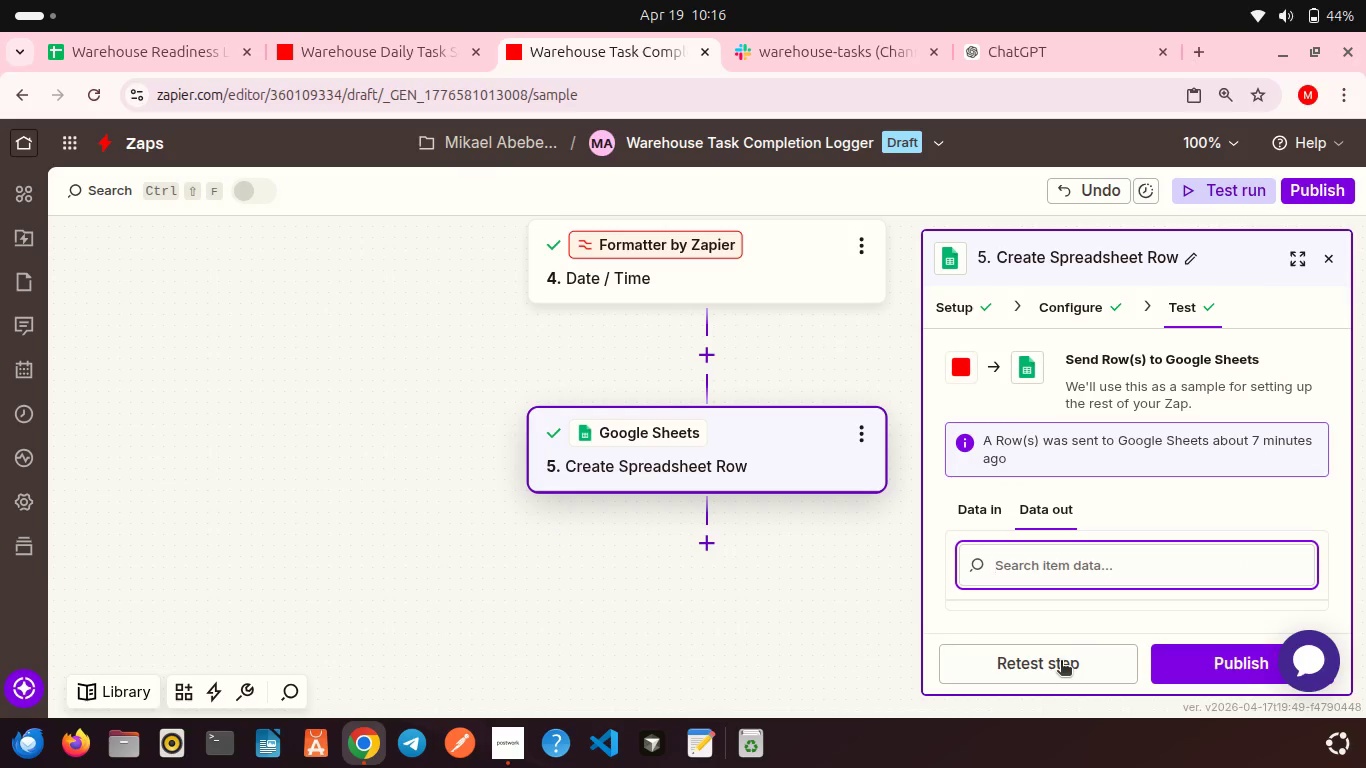 
wait(8.31)
 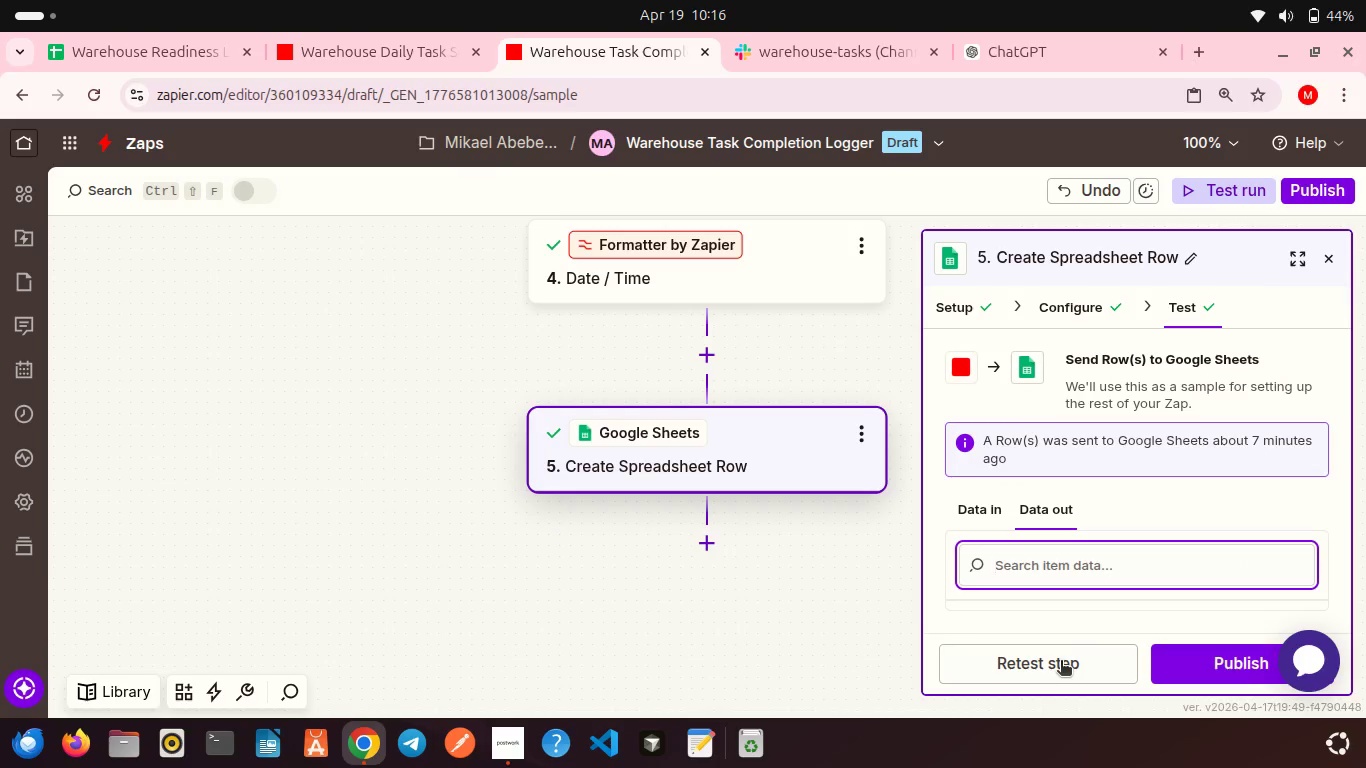 
scroll: coordinate [779, 587], scroll_direction: down, amount: 3.0
 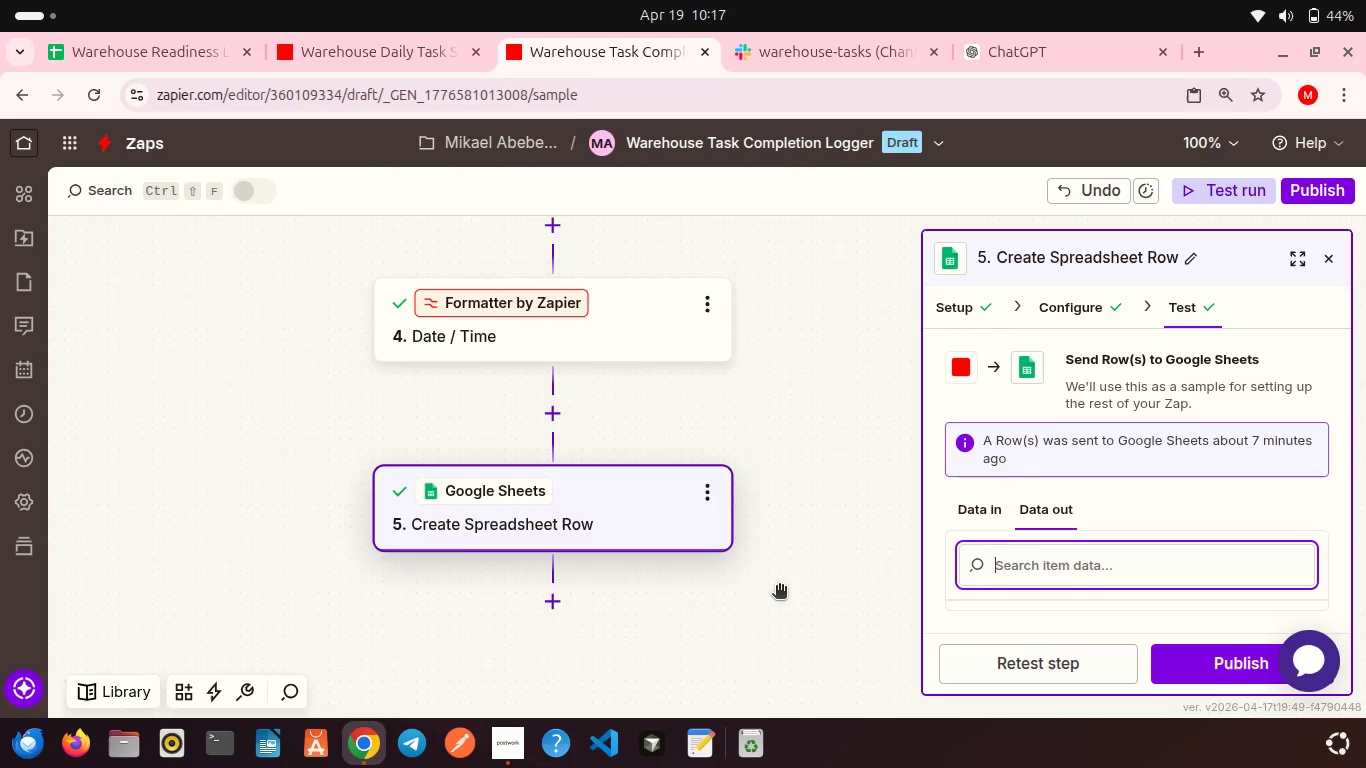 
scroll: coordinate [779, 587], scroll_direction: up, amount: 4.0
 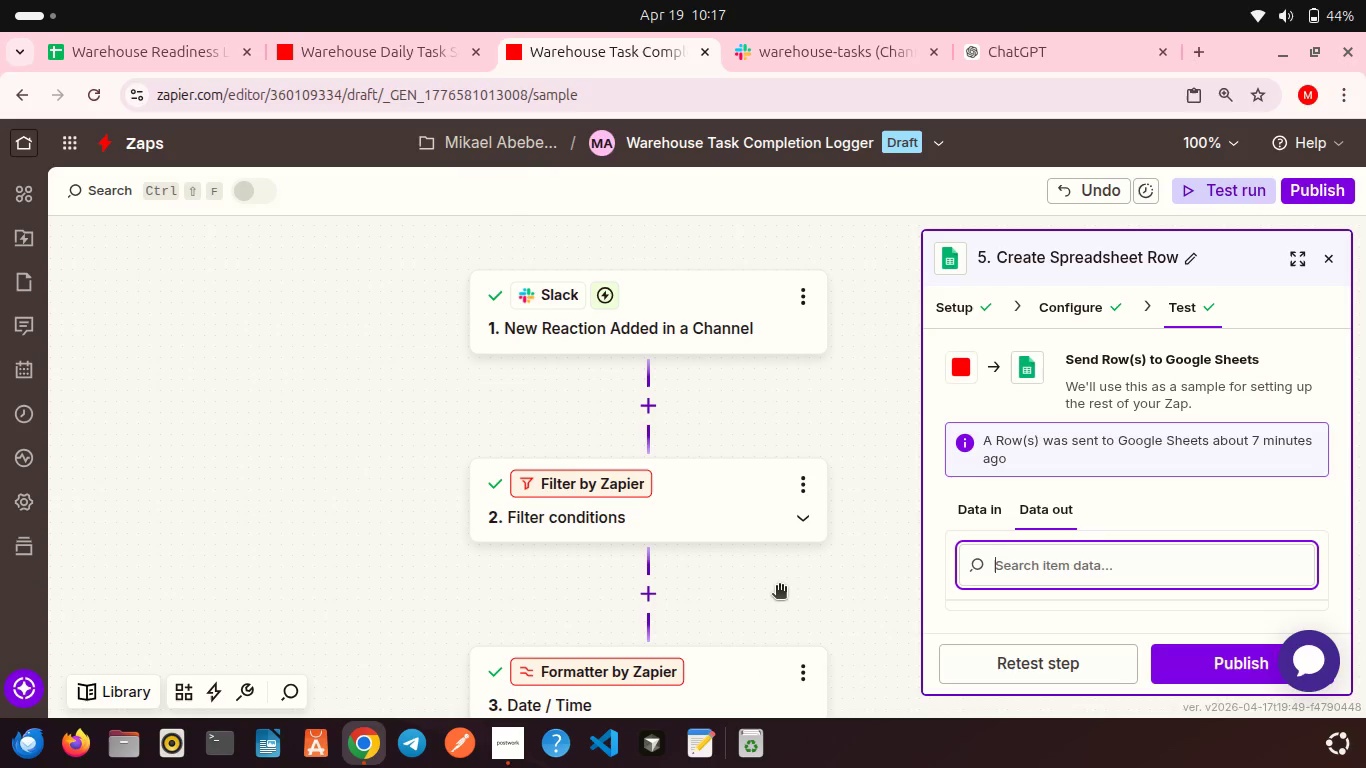 
wait(11.8)
 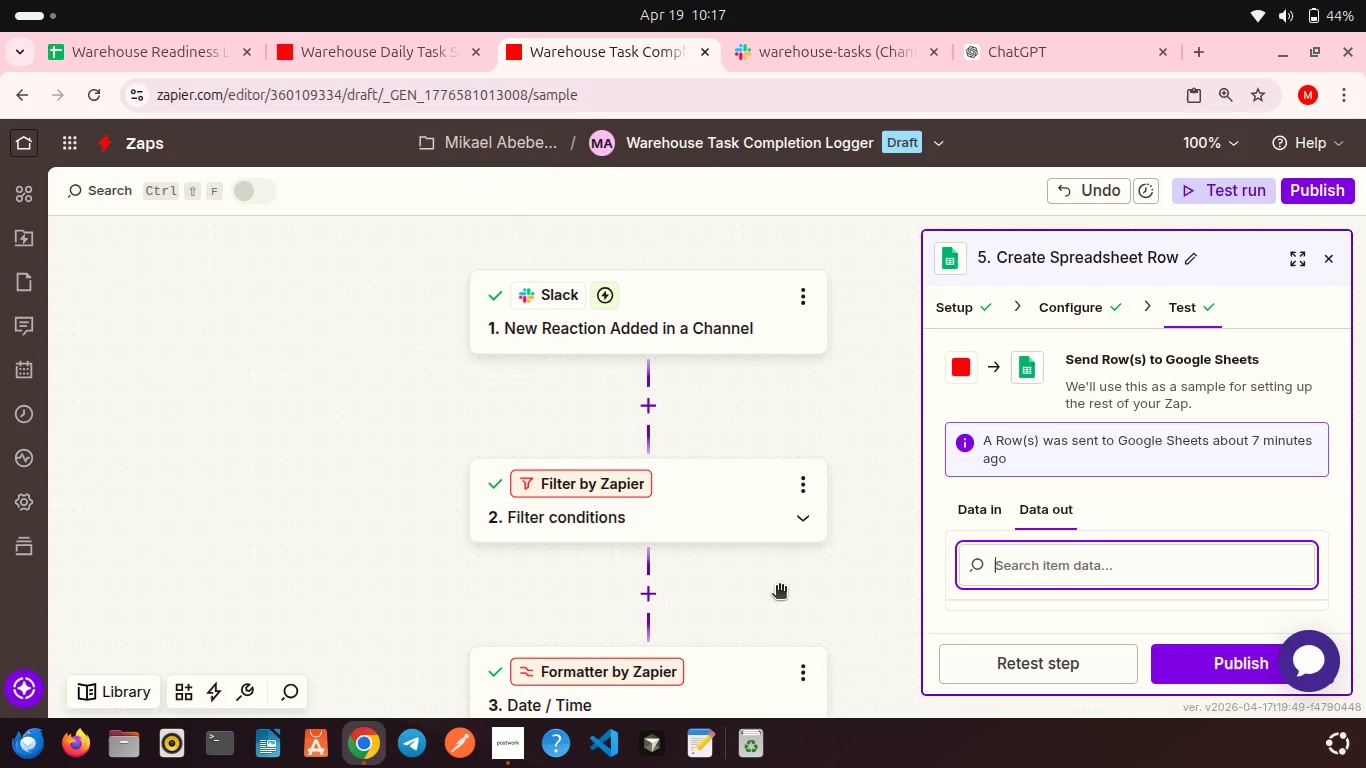 
left_click([1238, 193])
 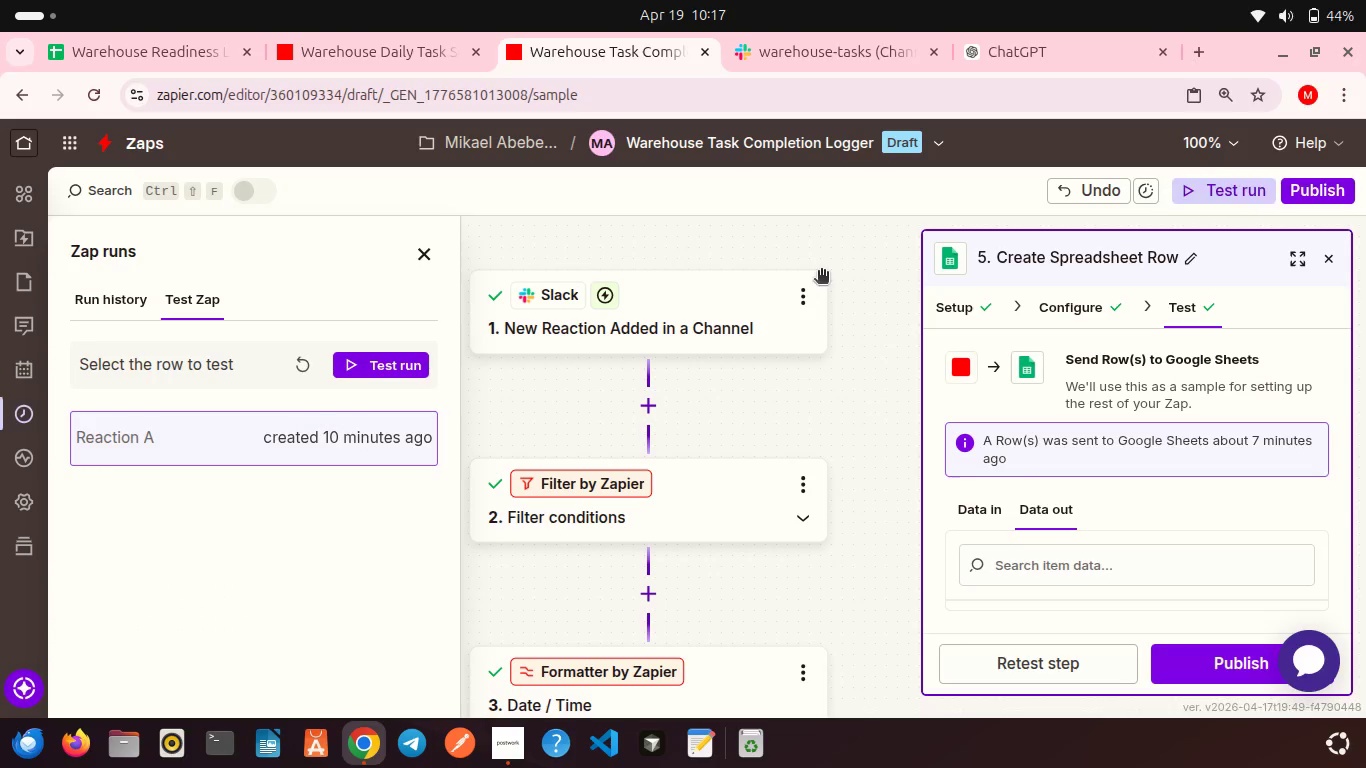 
left_click([375, 357])
 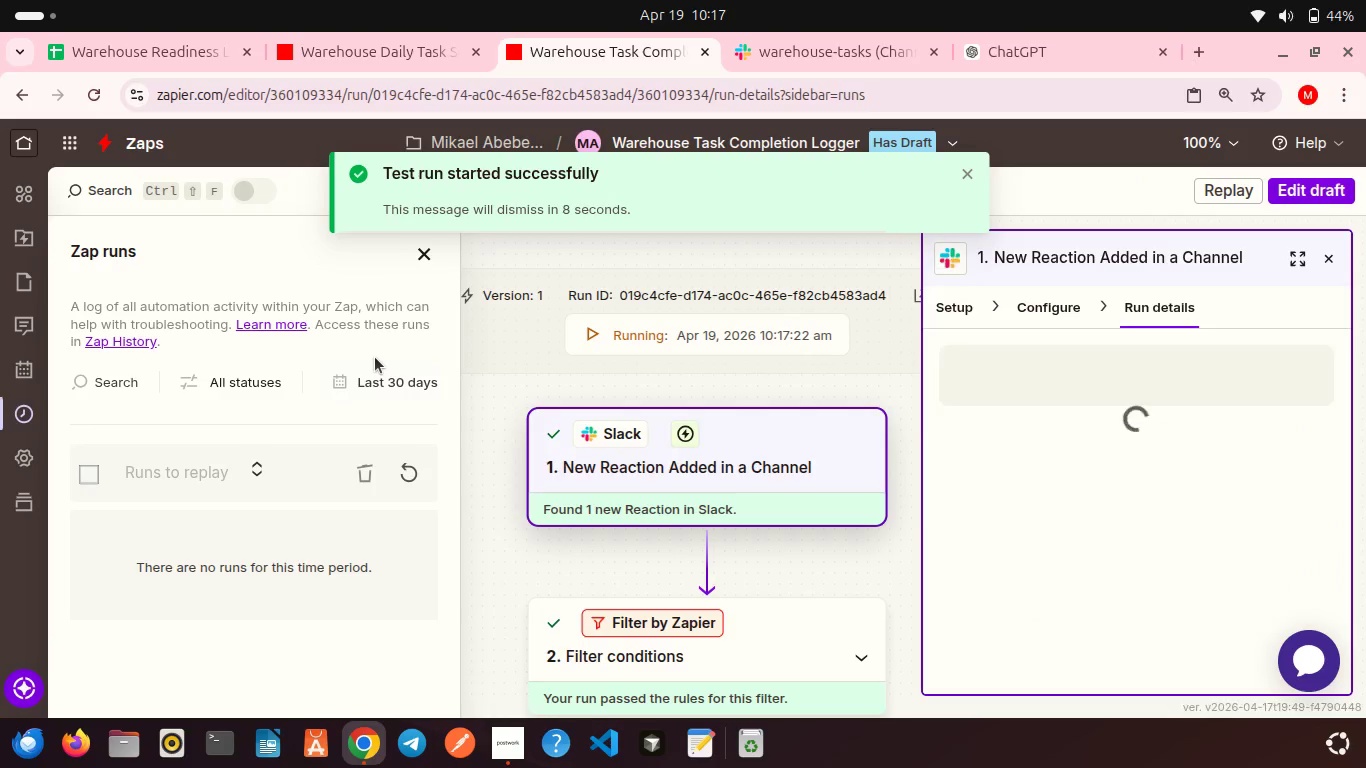 
wait(9.94)
 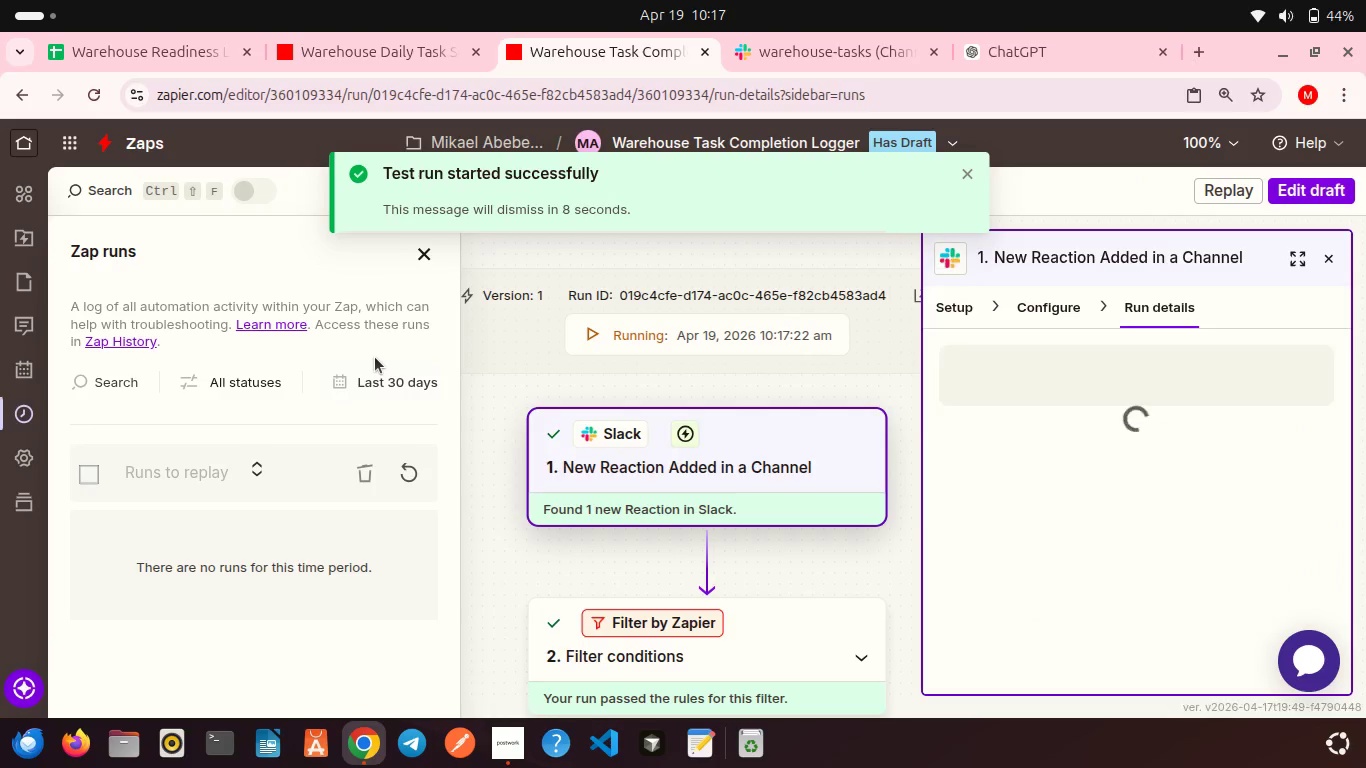 
left_click([519, 747])